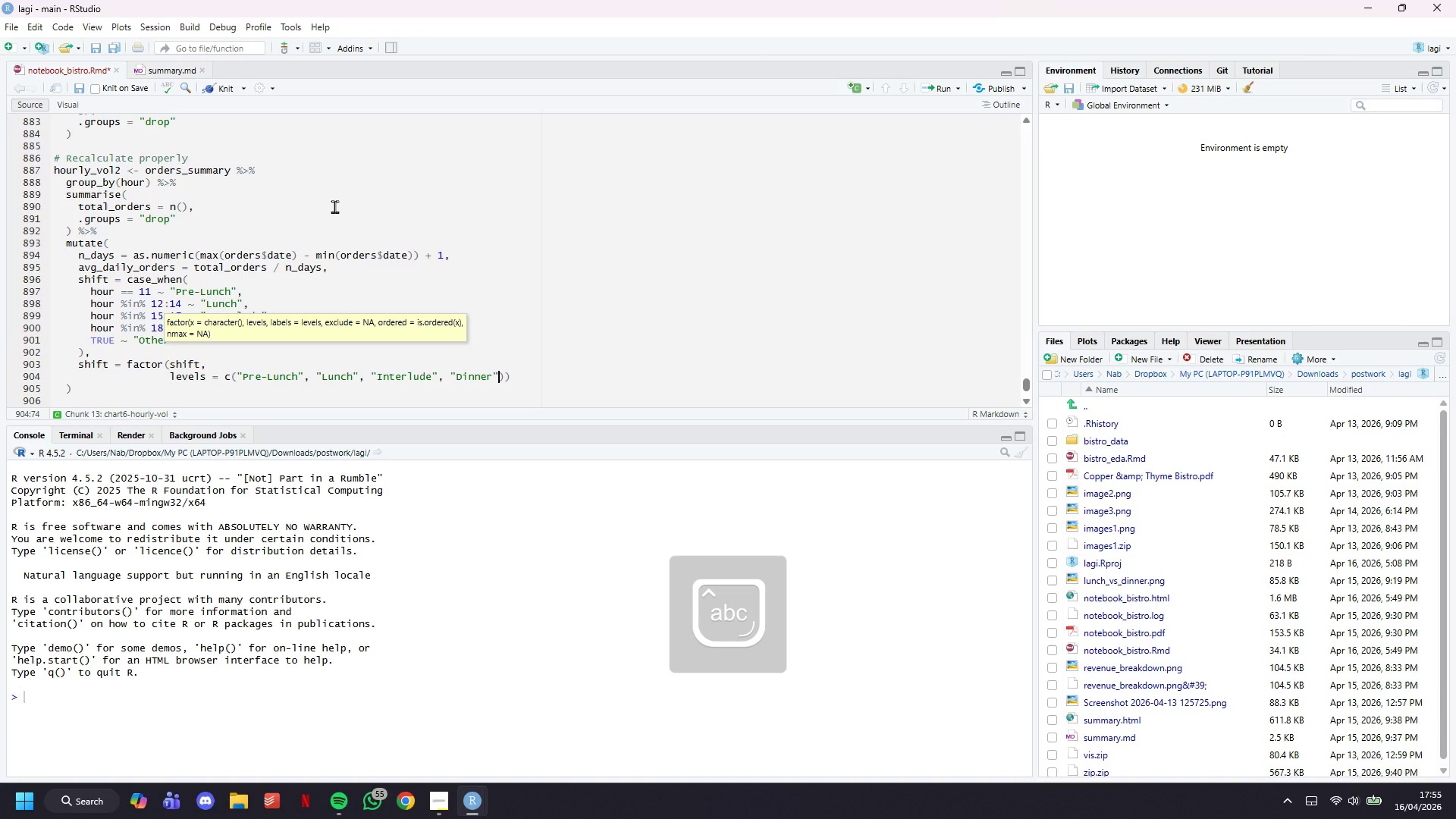 
key(ArrowRight)
 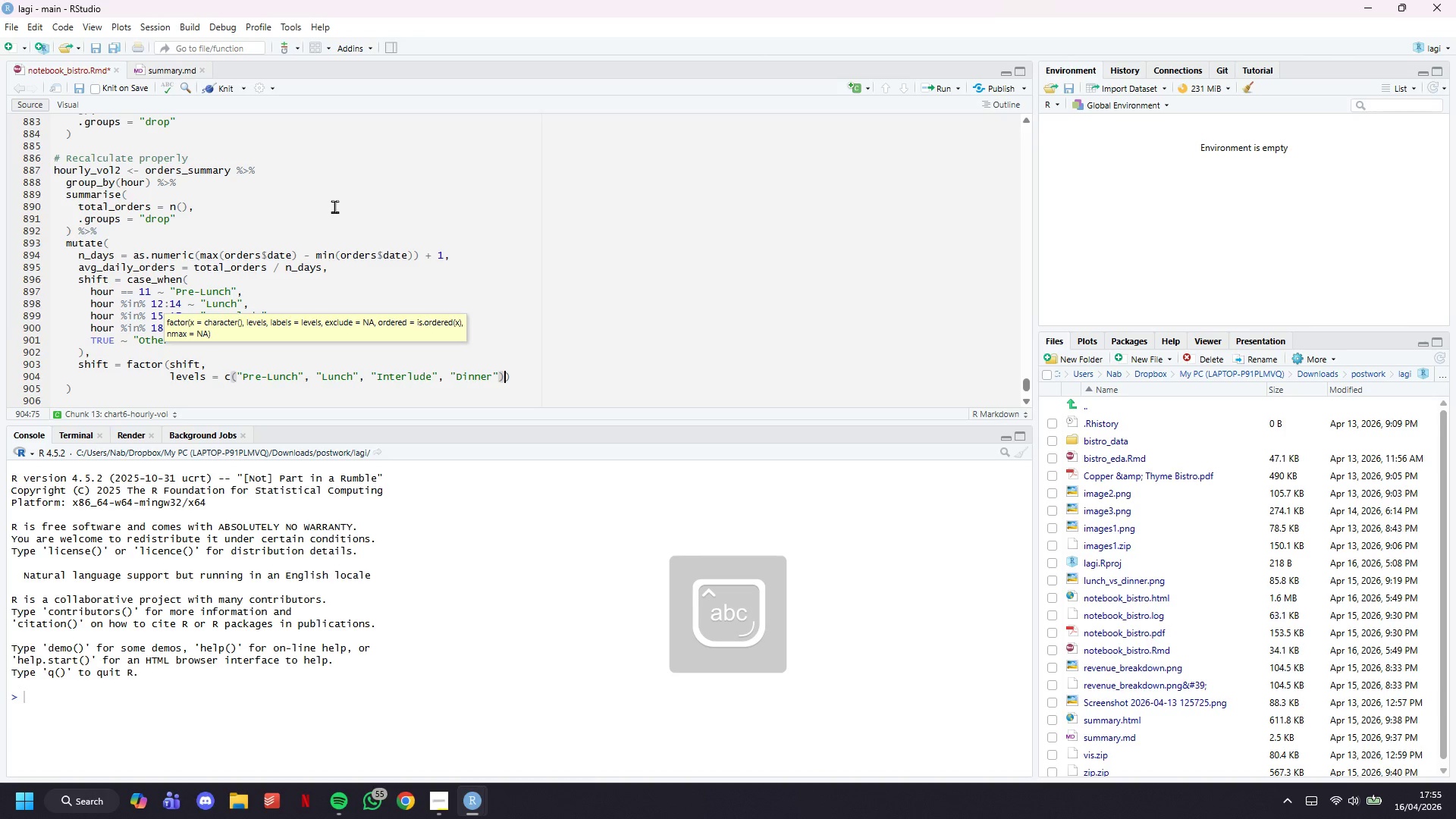 
key(ArrowRight)
 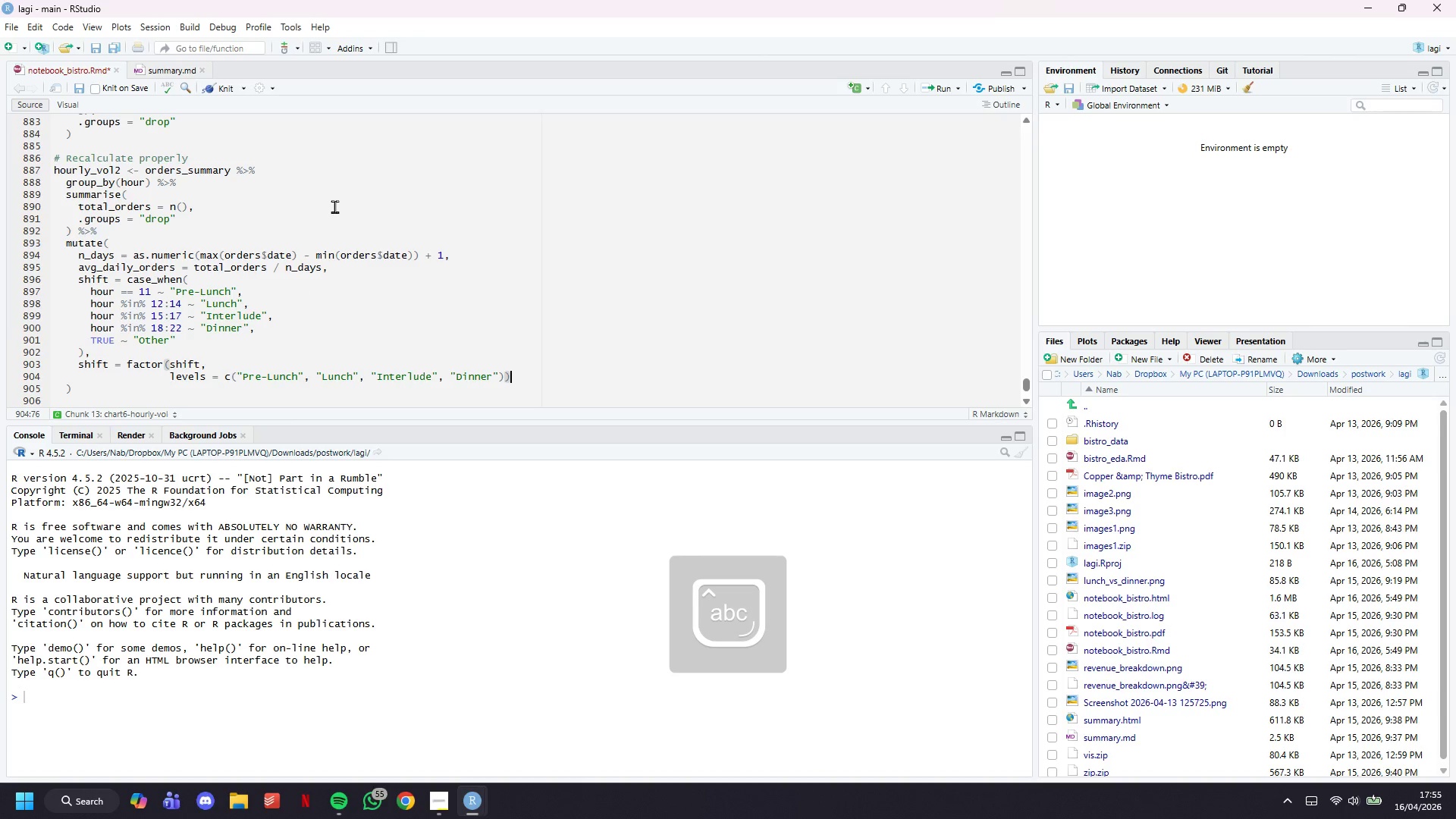 
key(ArrowDown)
 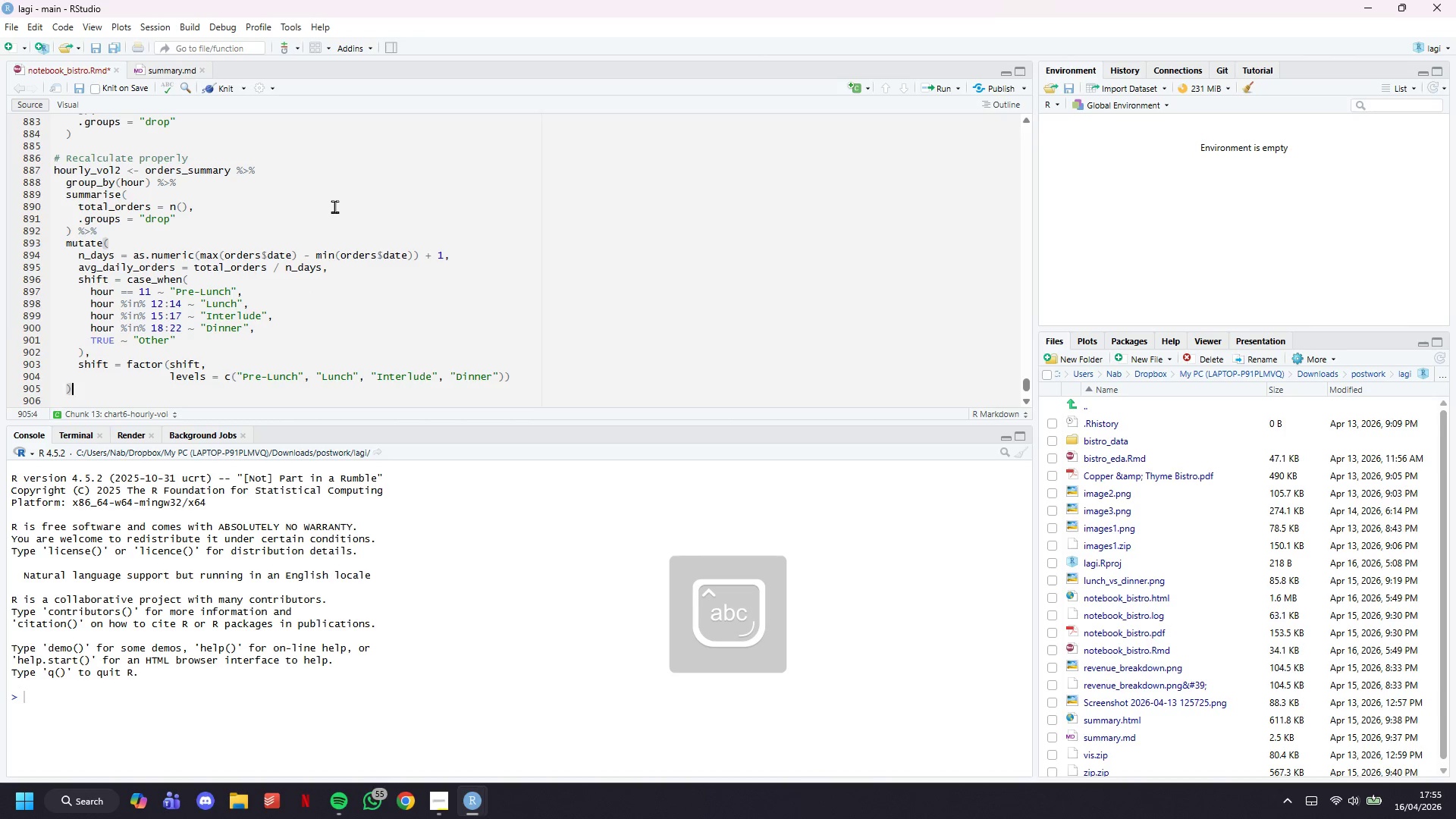 
key(Enter)
 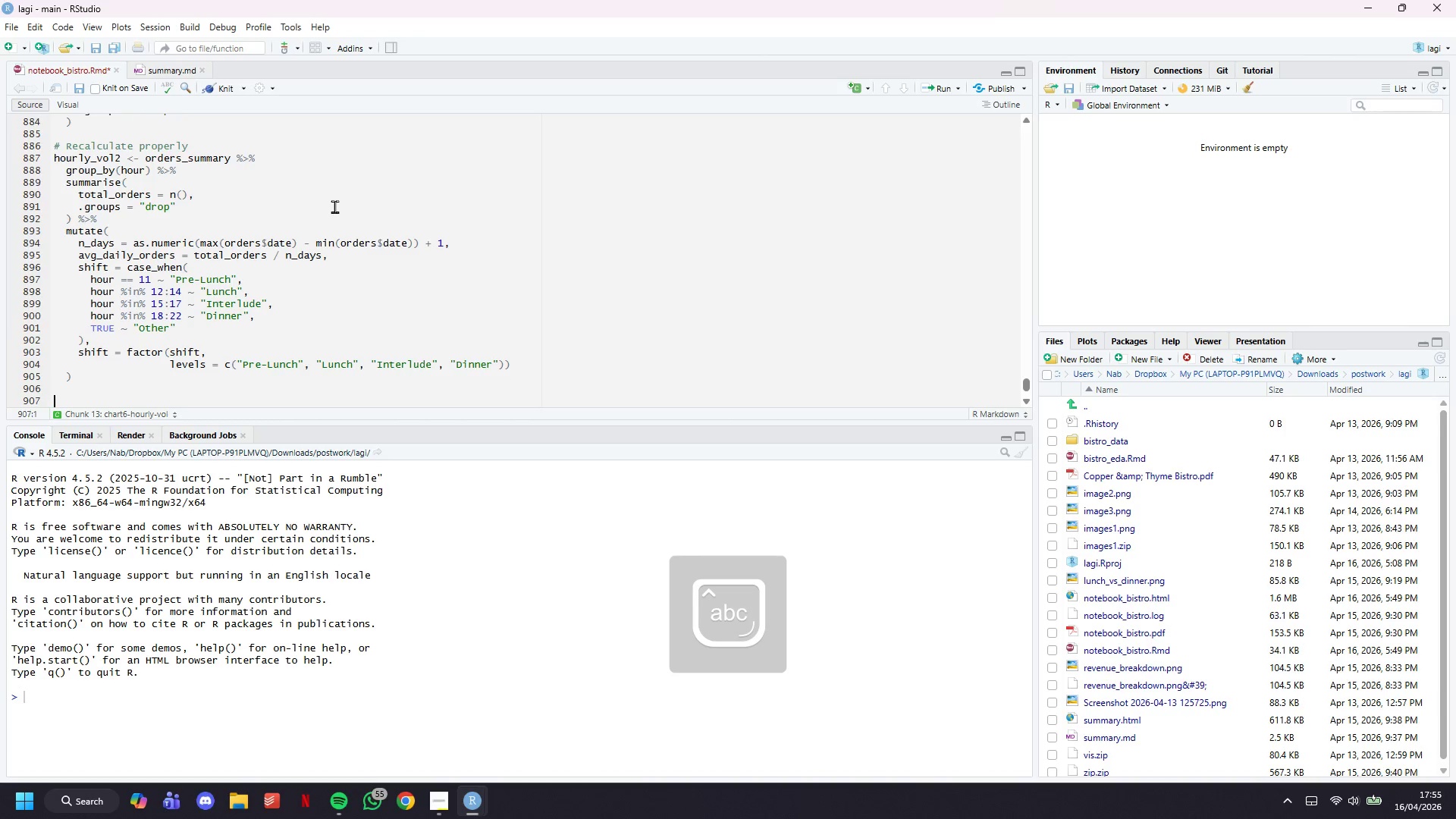 
key(Enter)
 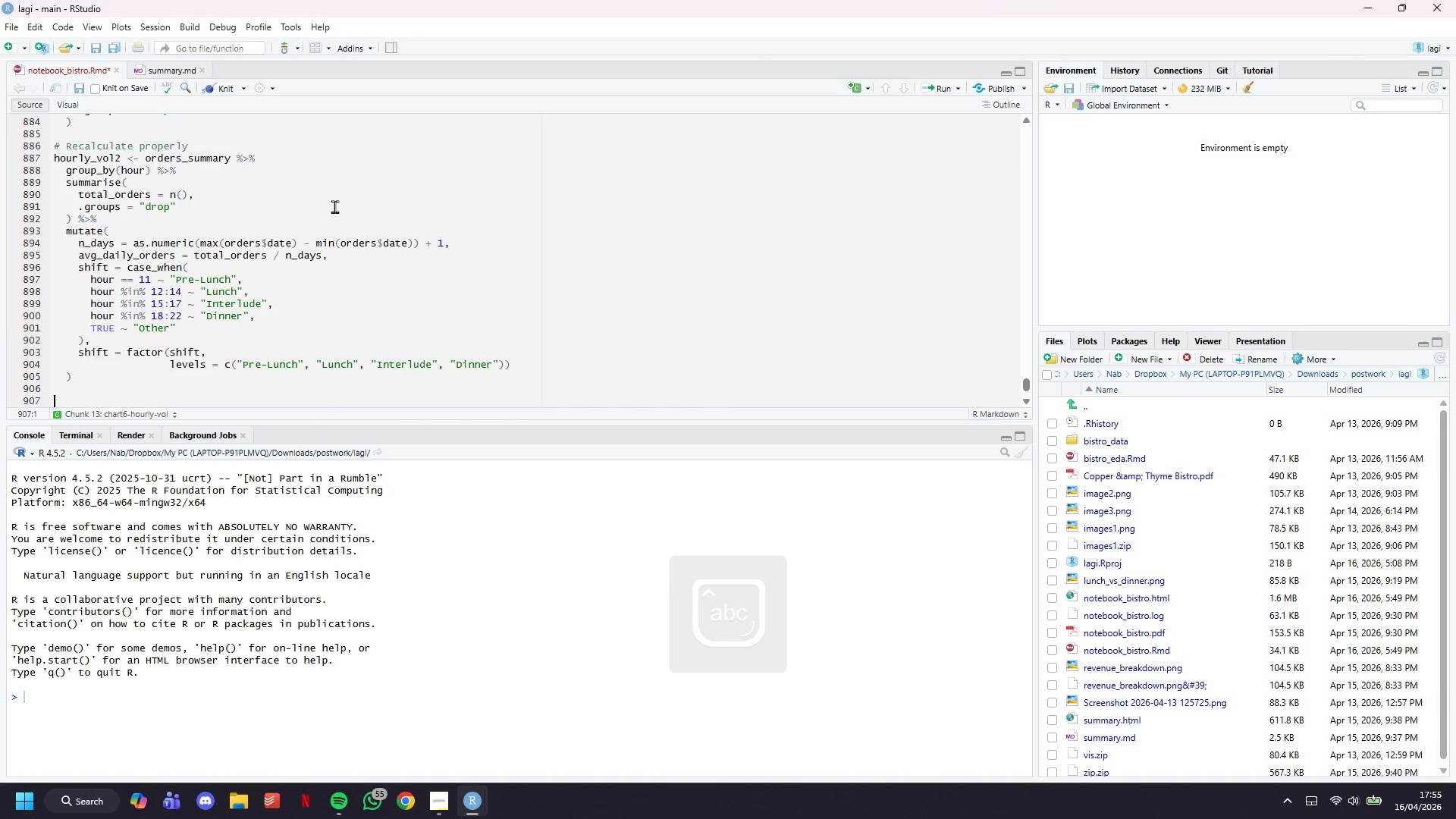 
type(shify_fill)
key(Backspace)
key(Backspace)
key(Backspace)
key(Backspace)
key(Backspace)
key(Backspace)
type(t_fill_cols)
 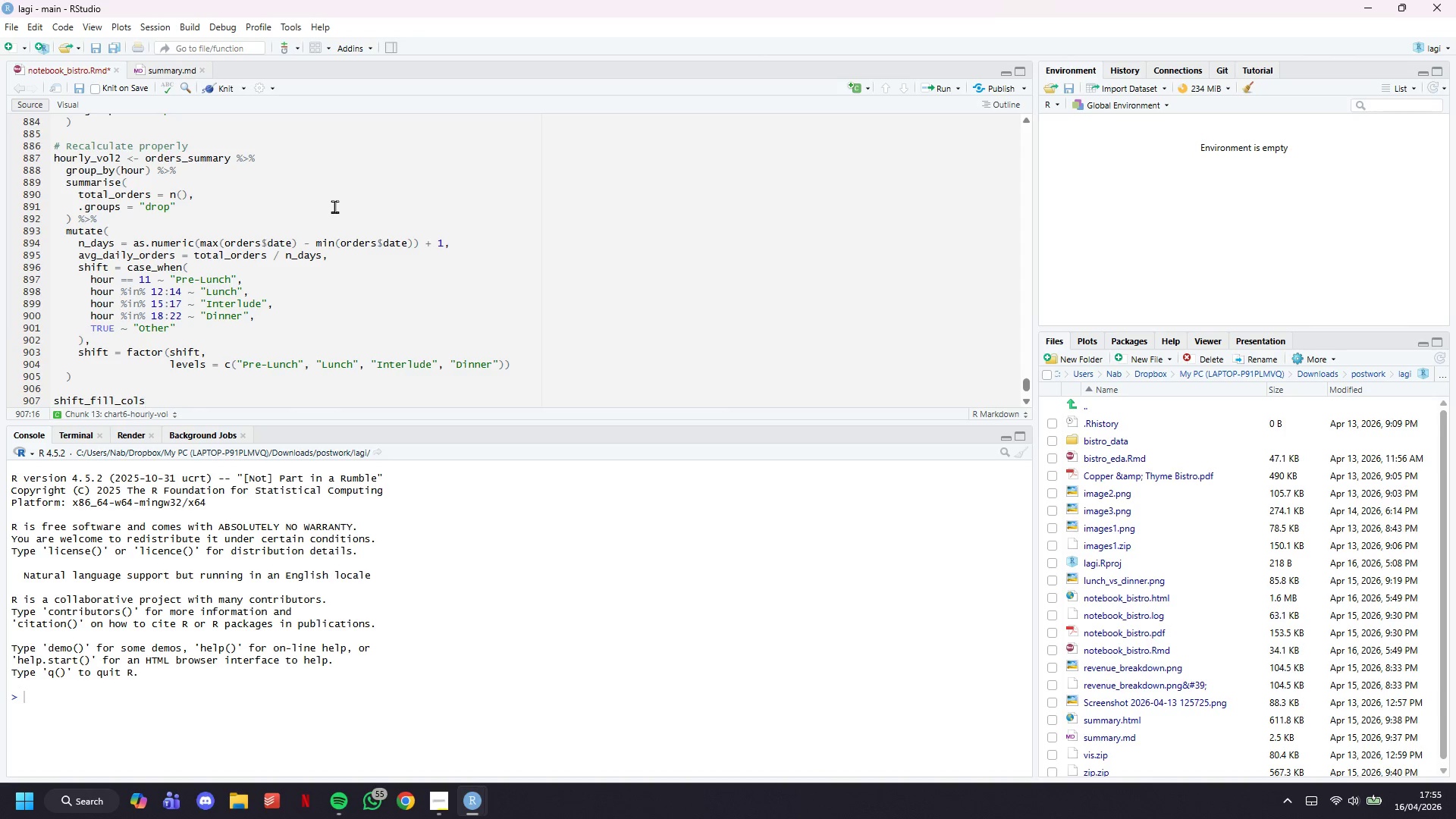 
wait(32.39)
 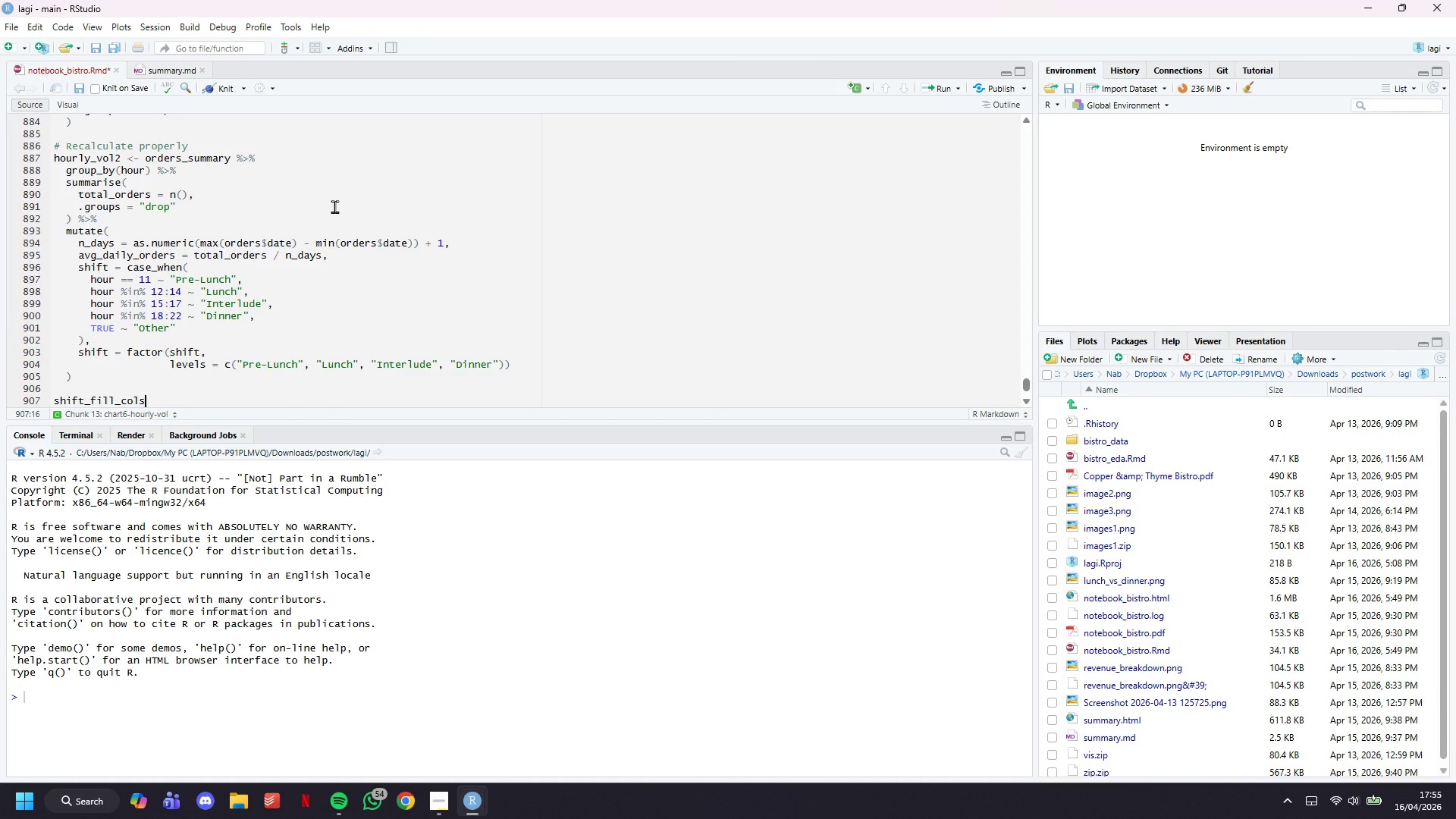 
key(Space)
 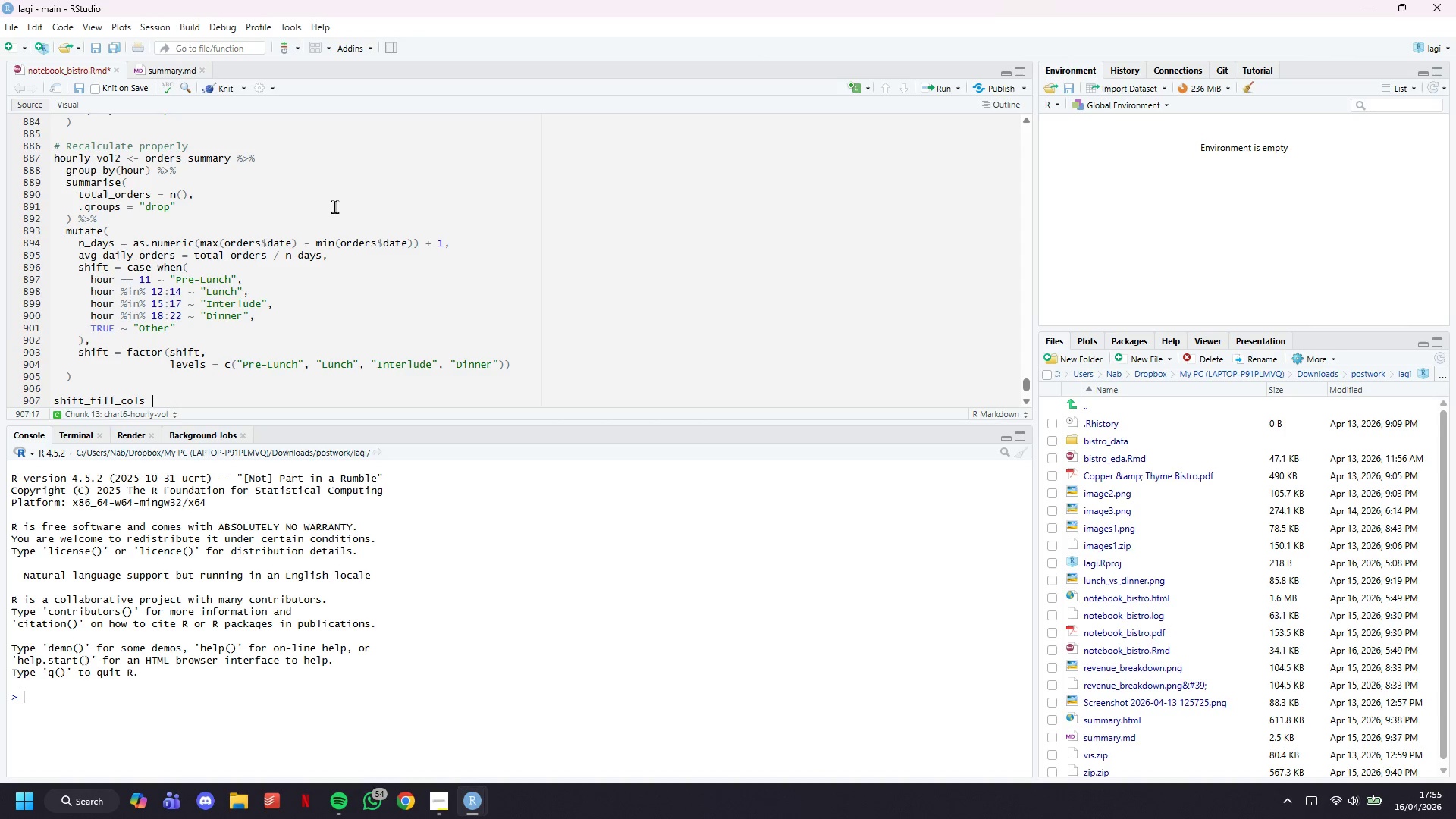 
key(Shift+ShiftLeft)
 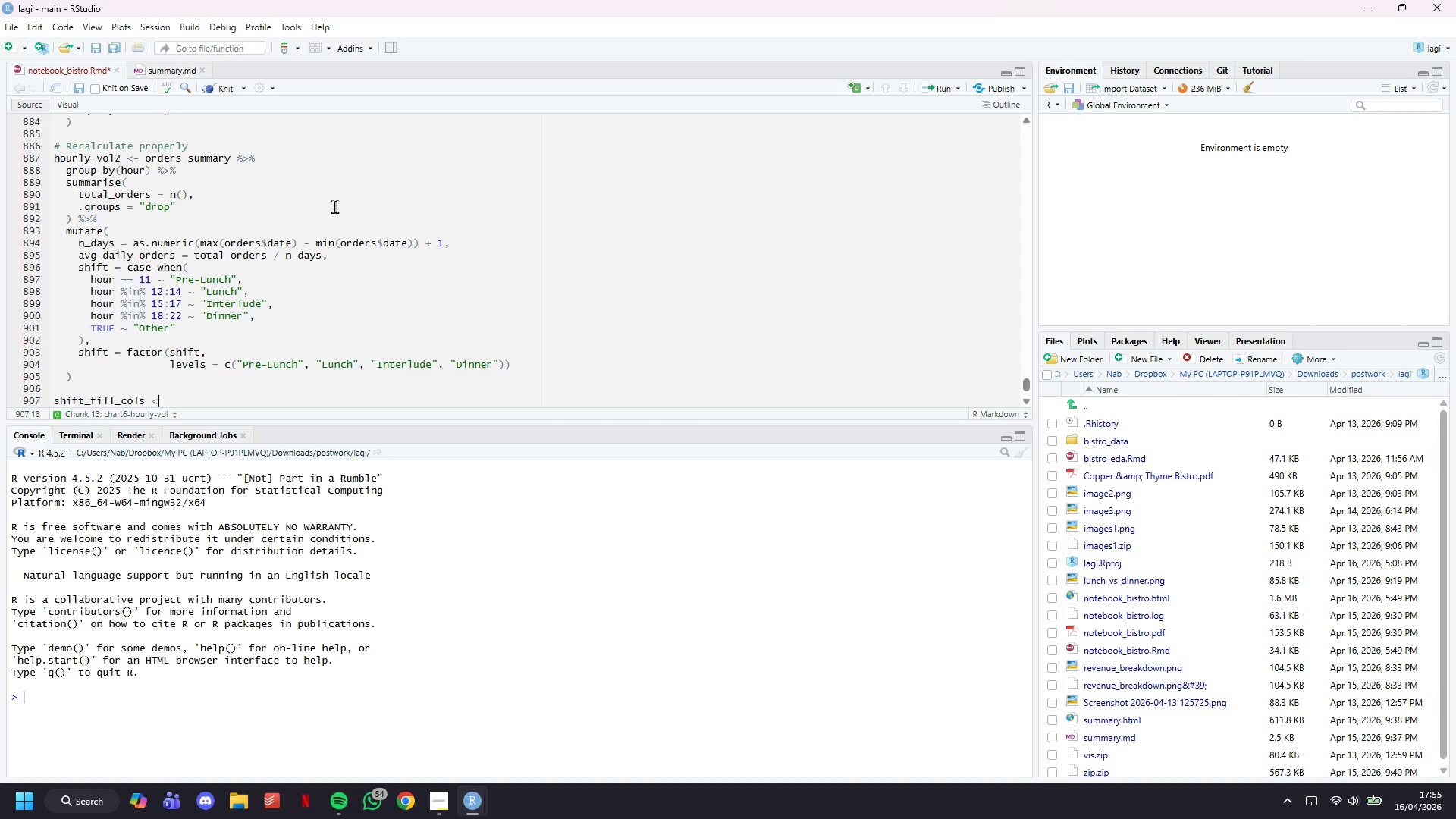 
key(Shift+Comma)
 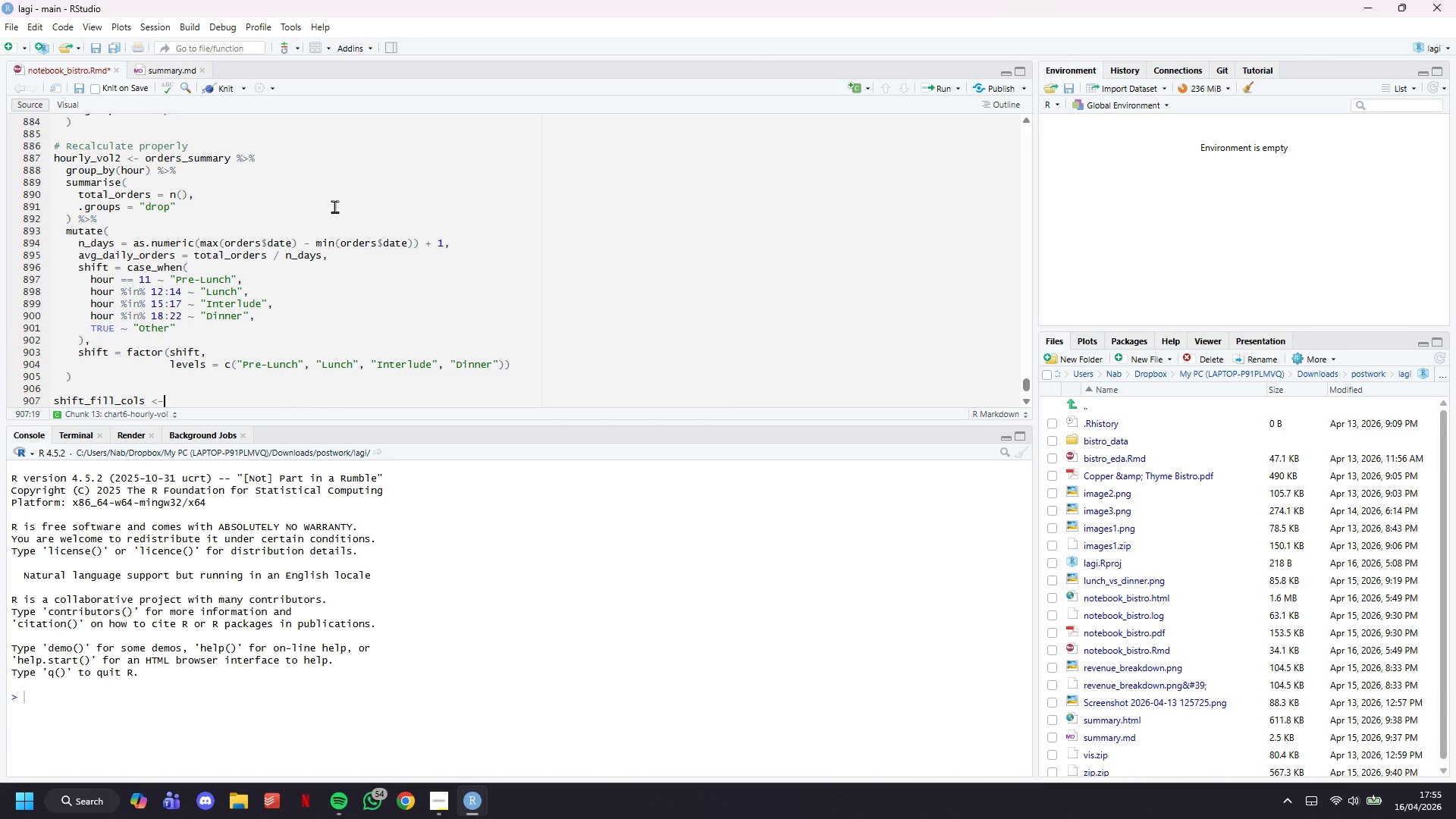 
key(Minus)
 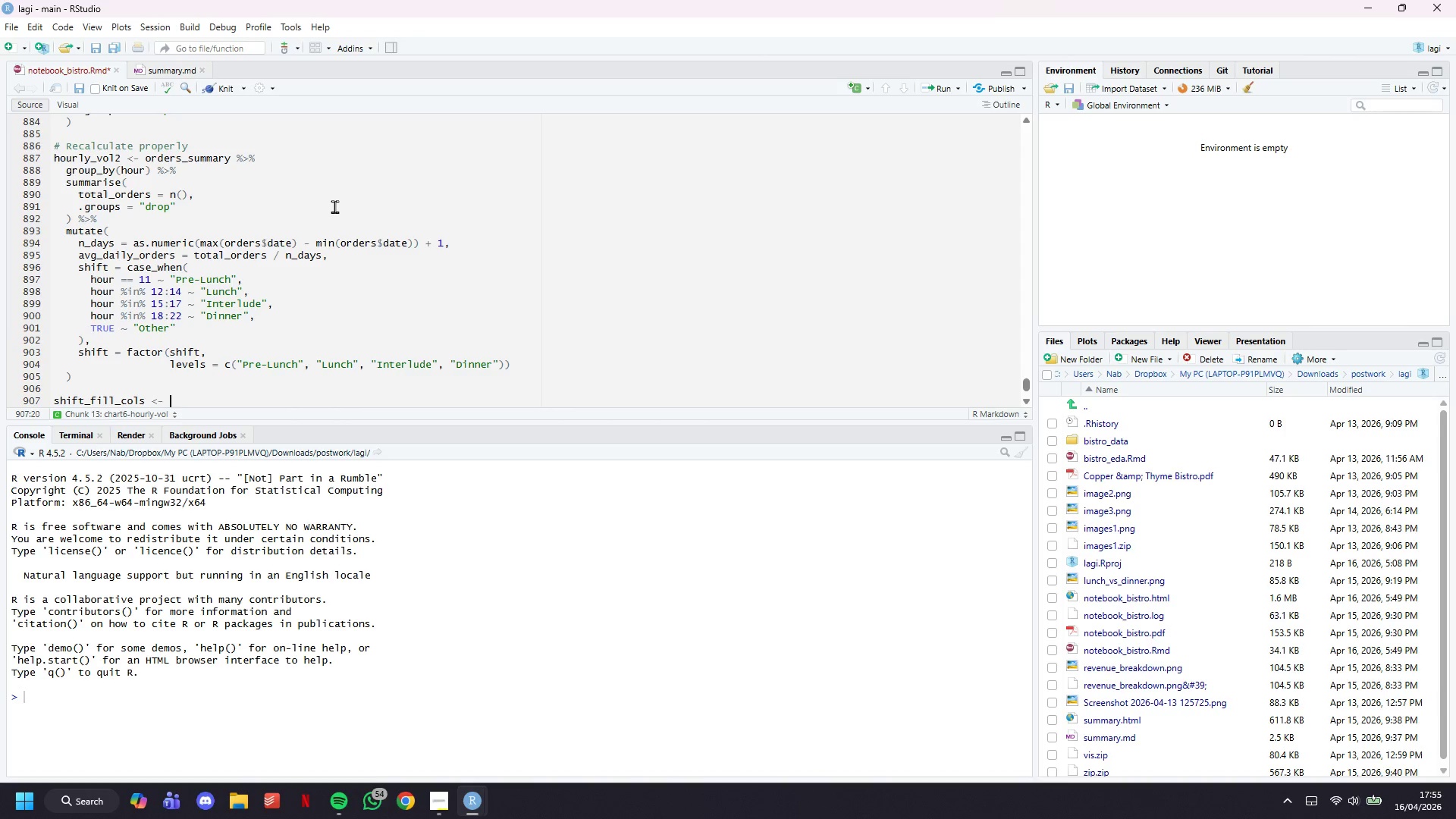 
key(Space)
 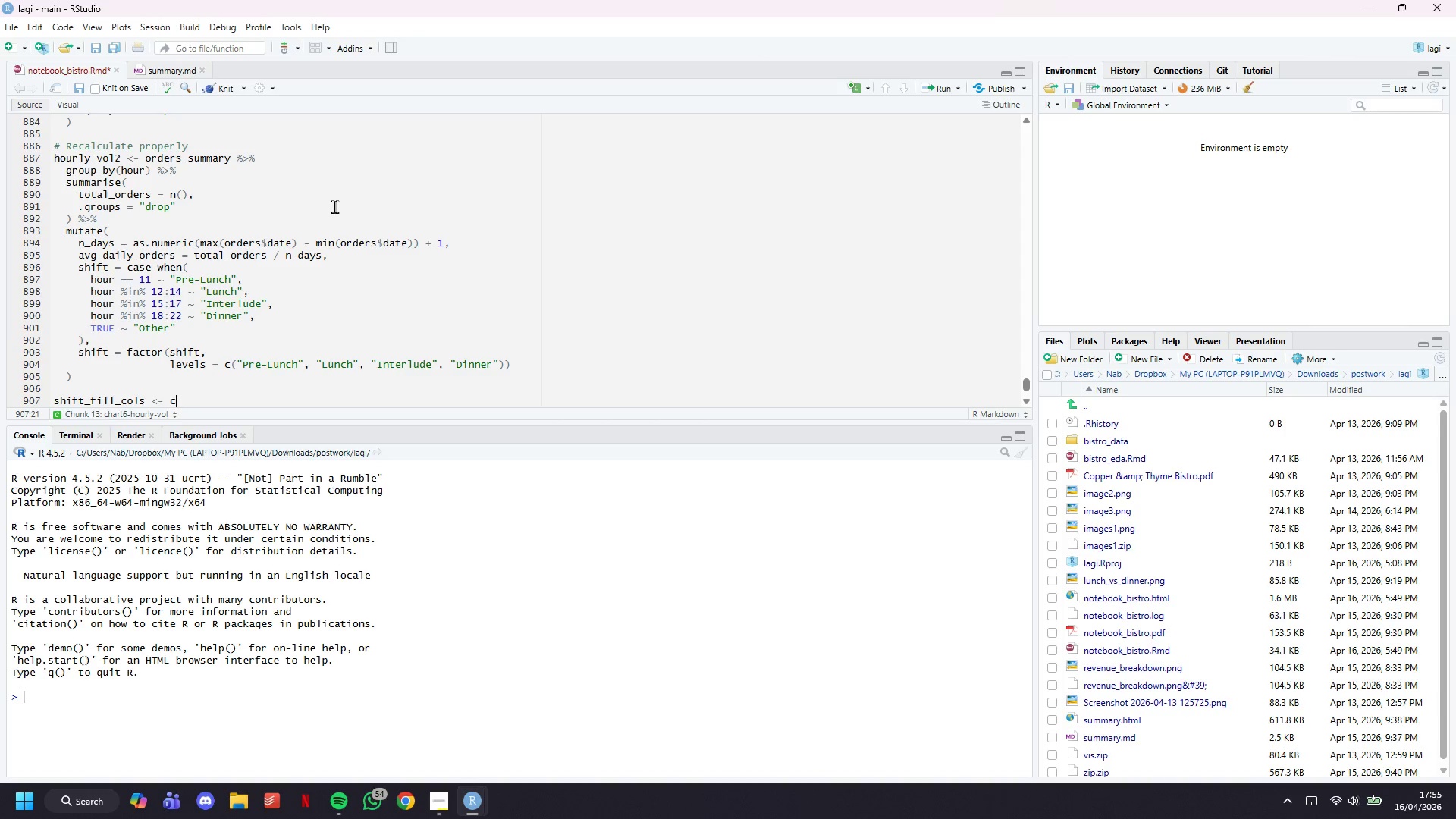 
key(C)
 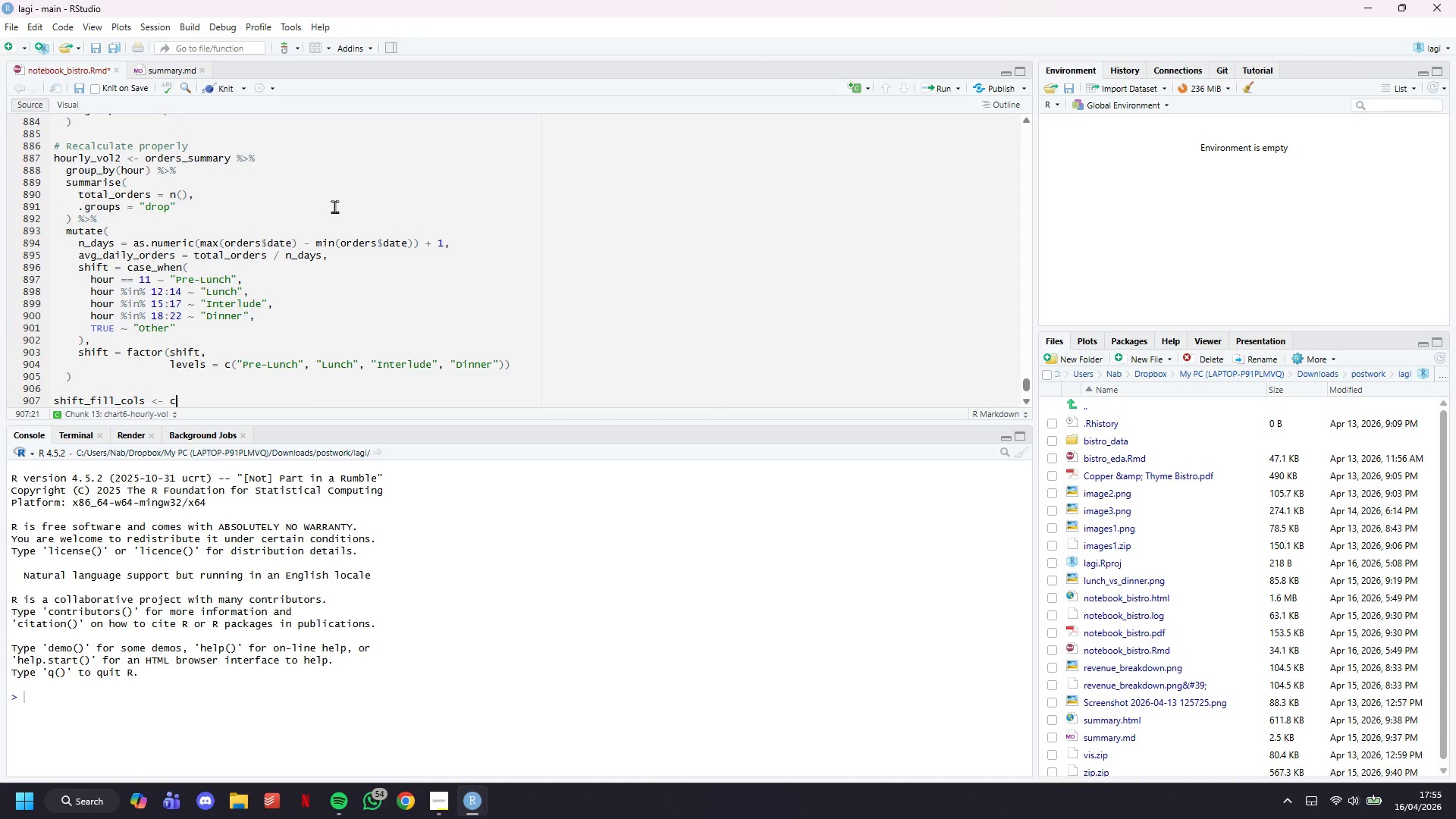 
key(Shift+ShiftLeft)
 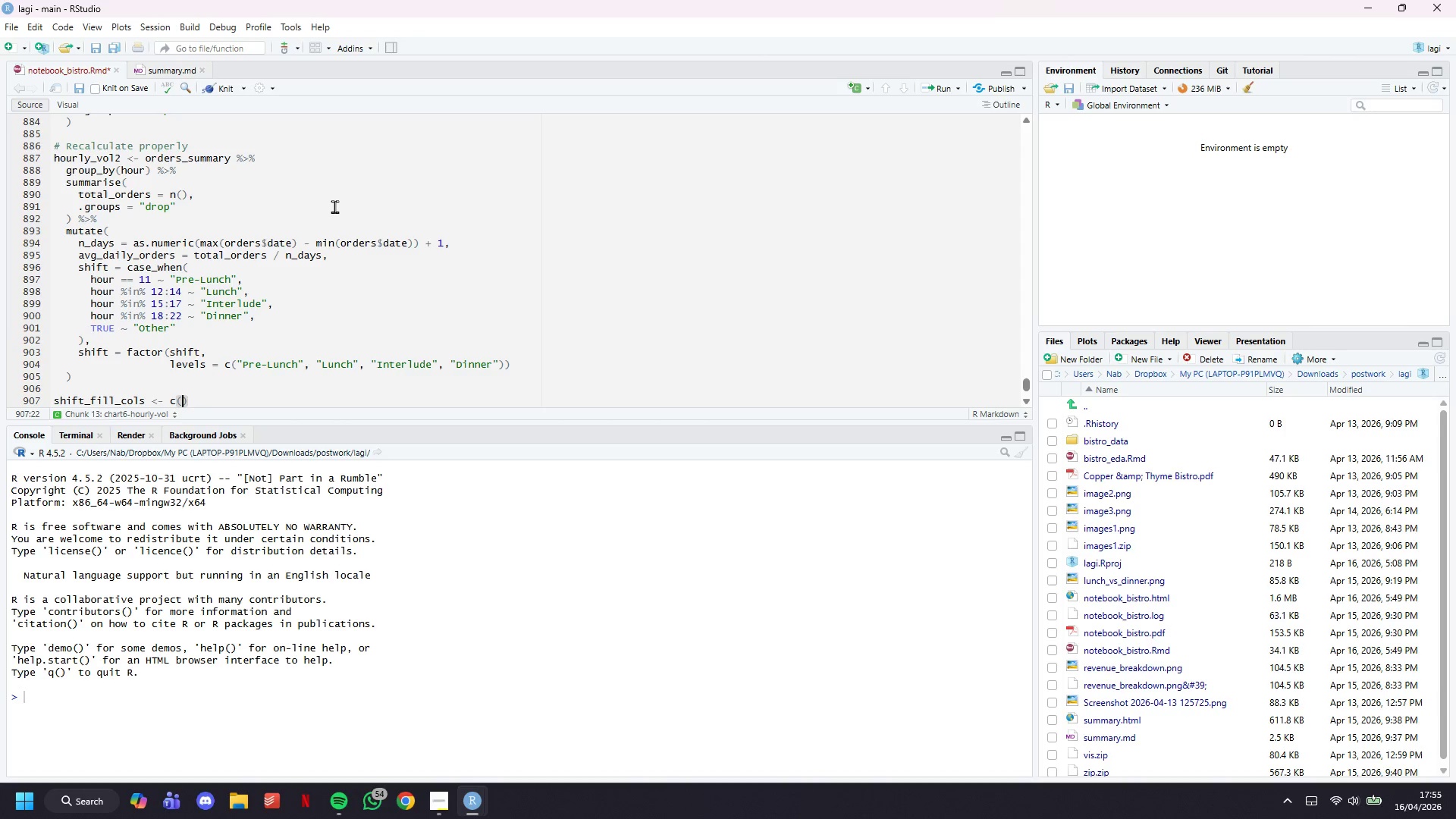 
key(Shift+9)
 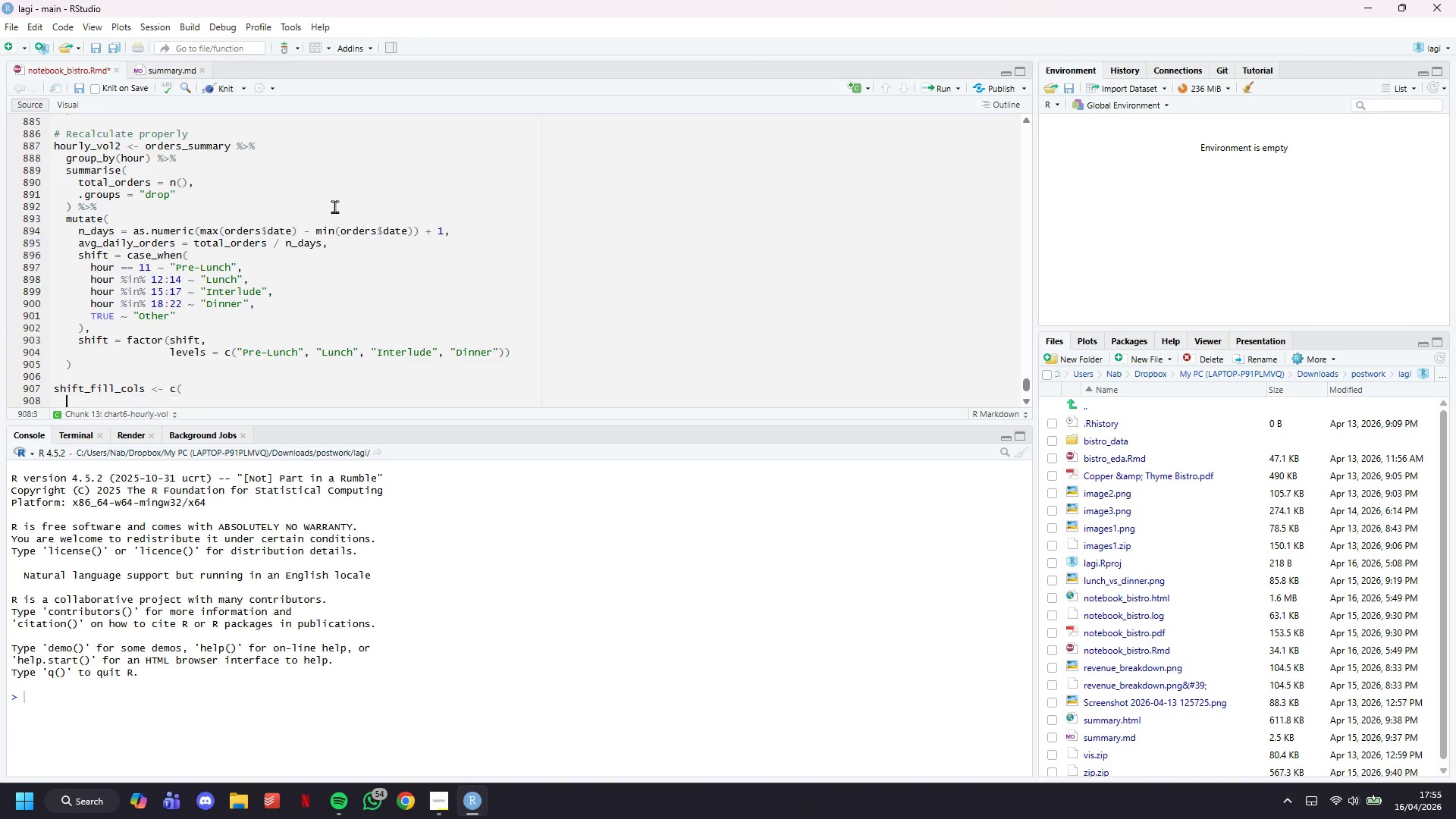 
key(Enter)
 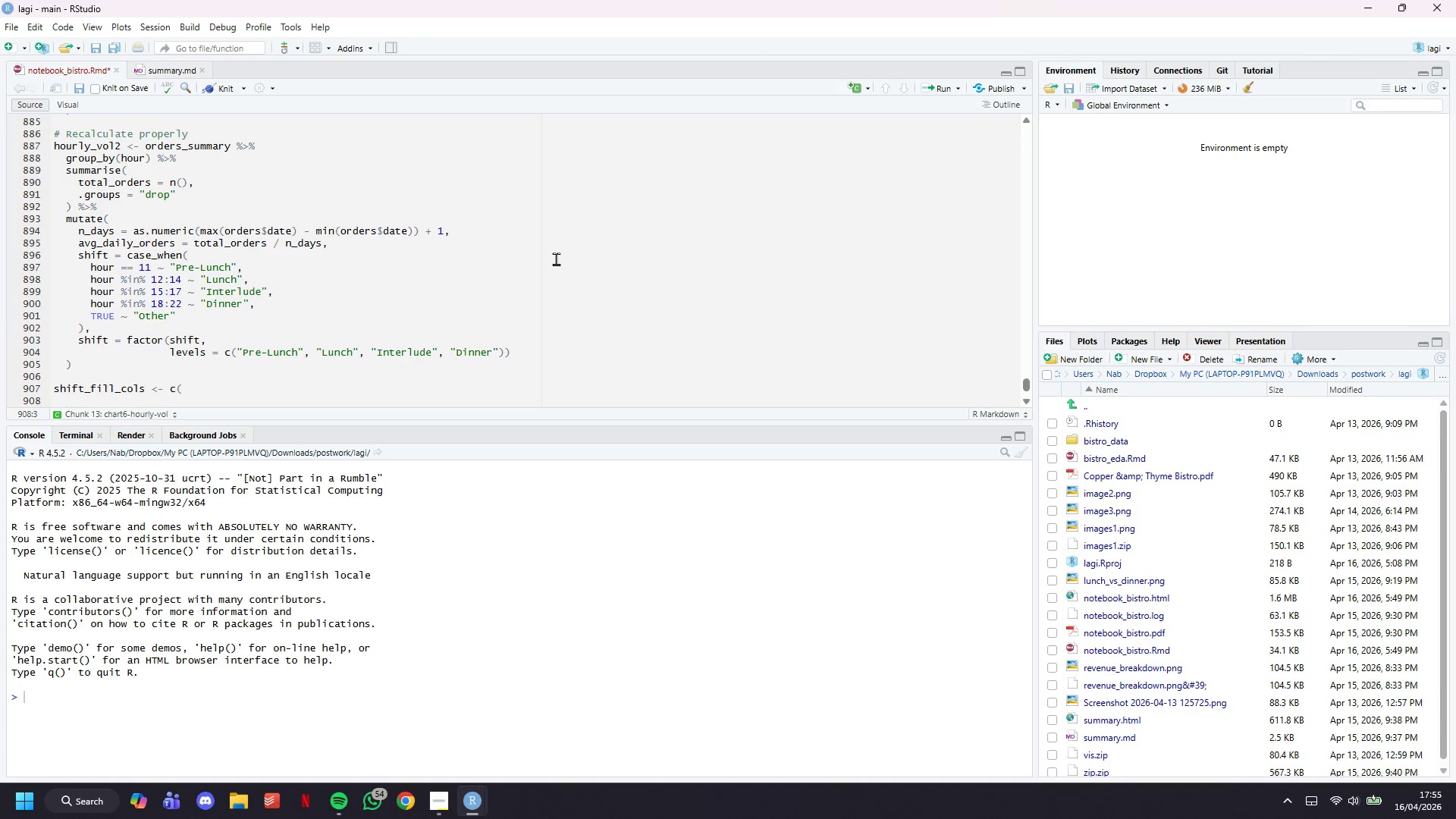 
scroll: coordinate [558, 262], scroll_direction: down, amount: 3.0
 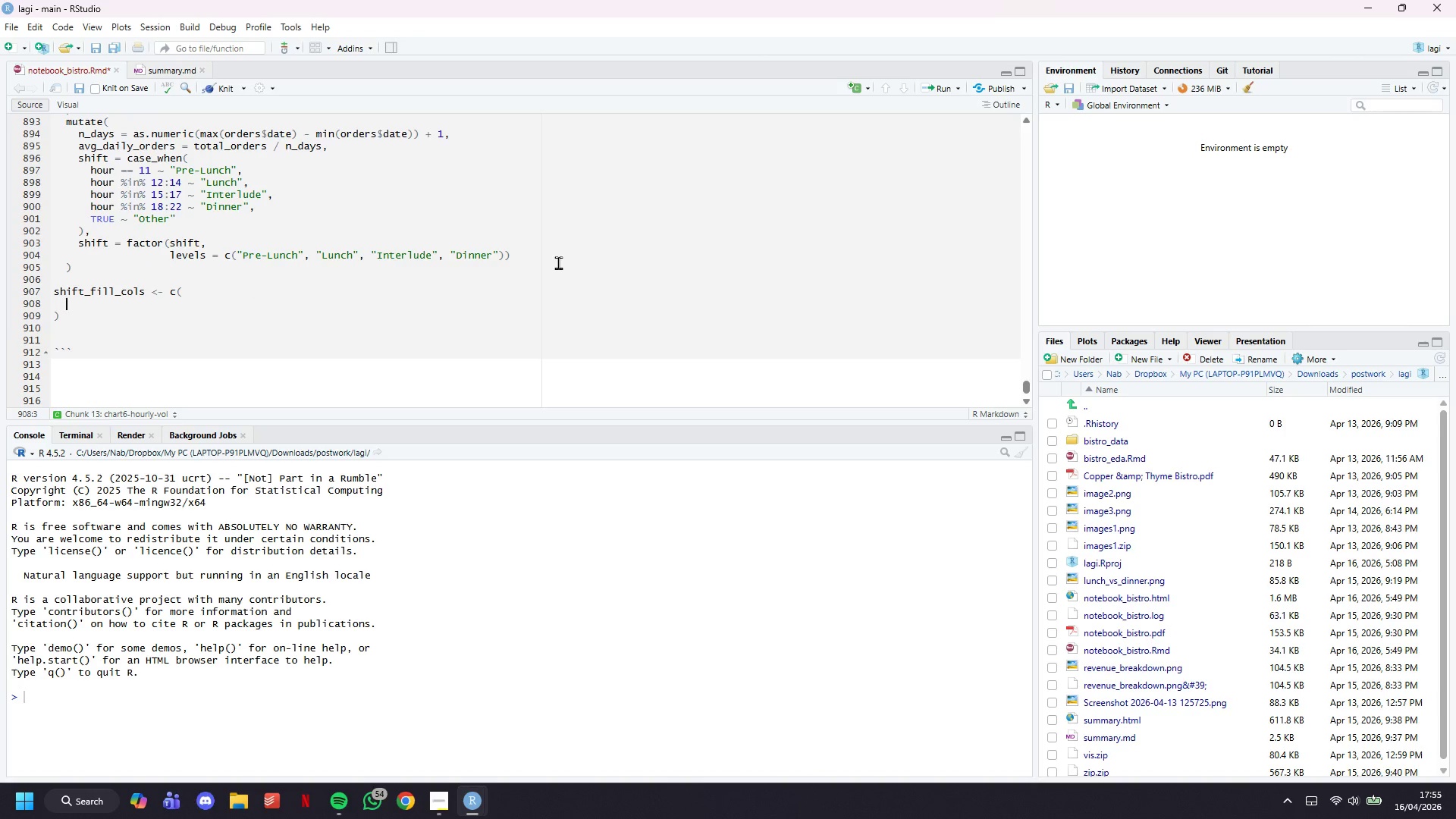 
type("Pre-Lunch)
 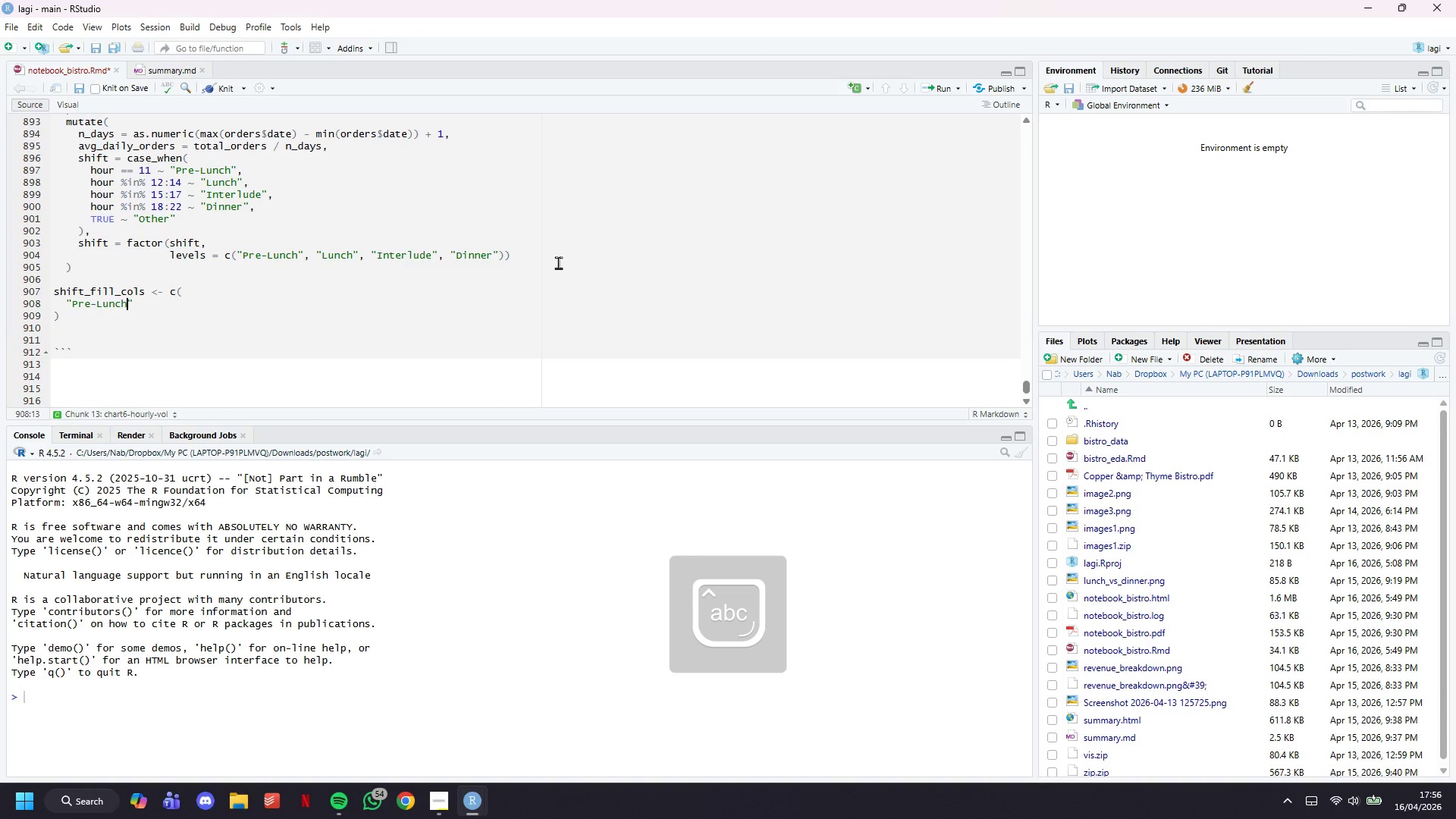 
key(ArrowRight)
 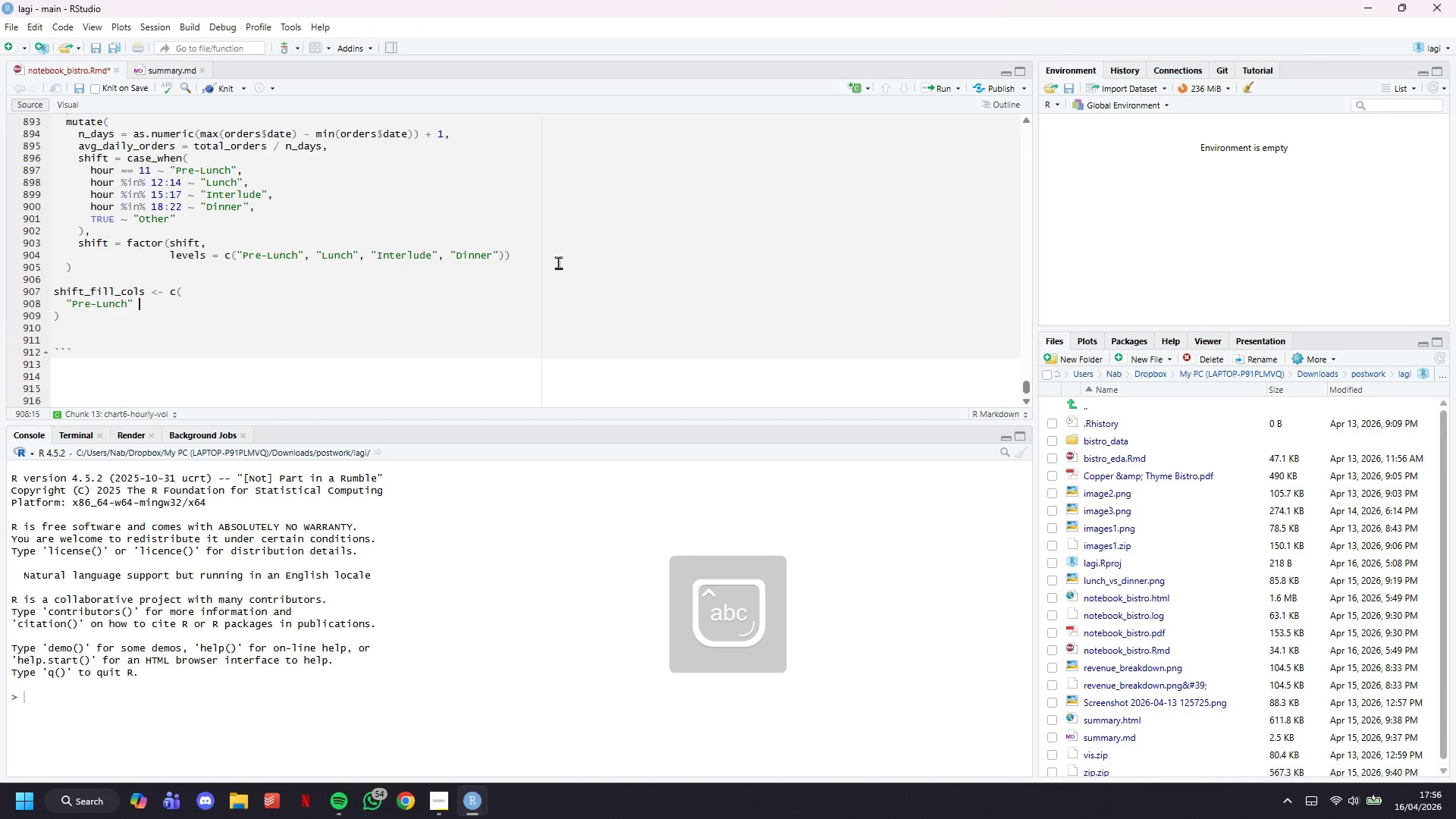 
type( = "#D4B)
 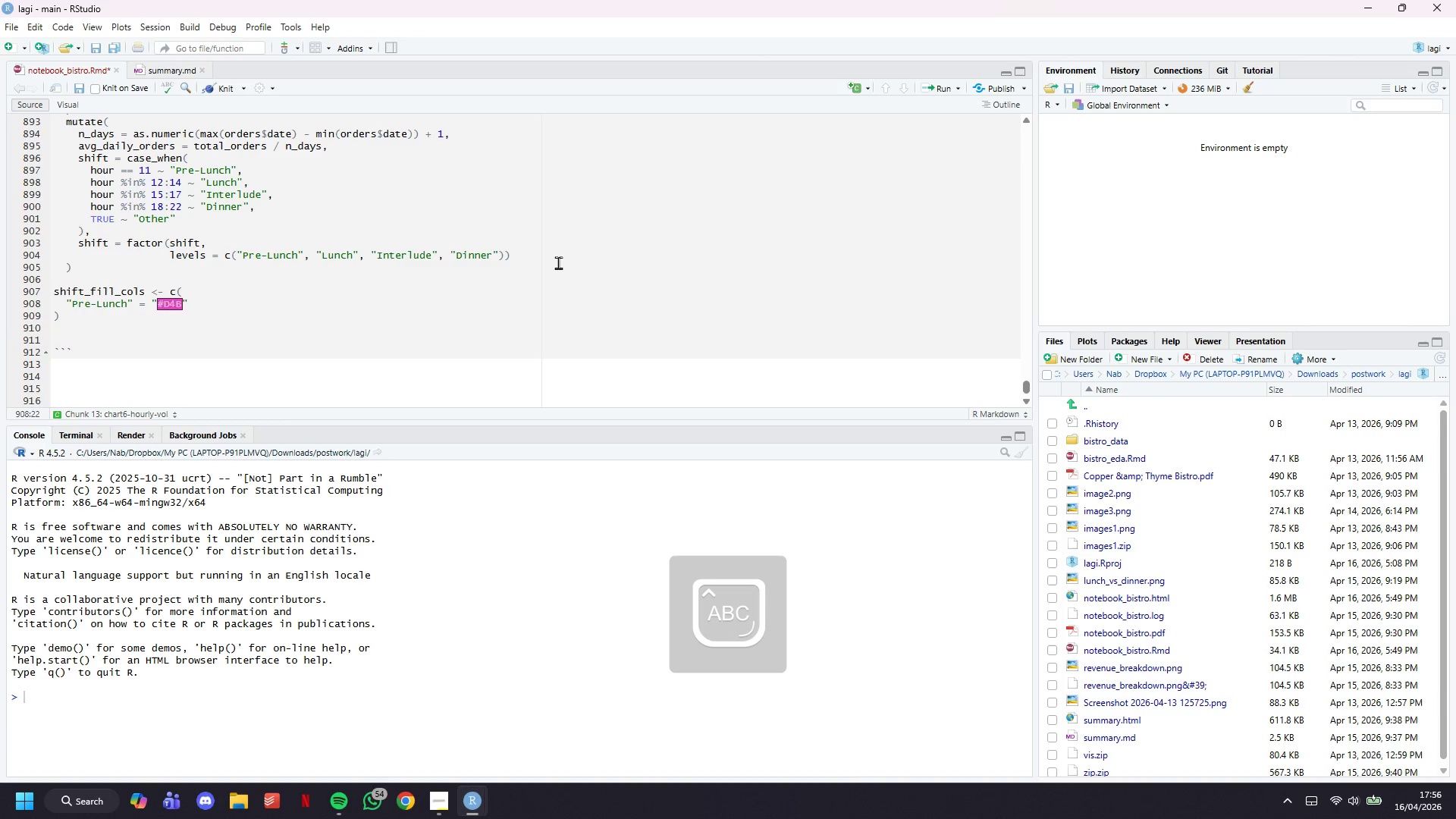 
type(896)
 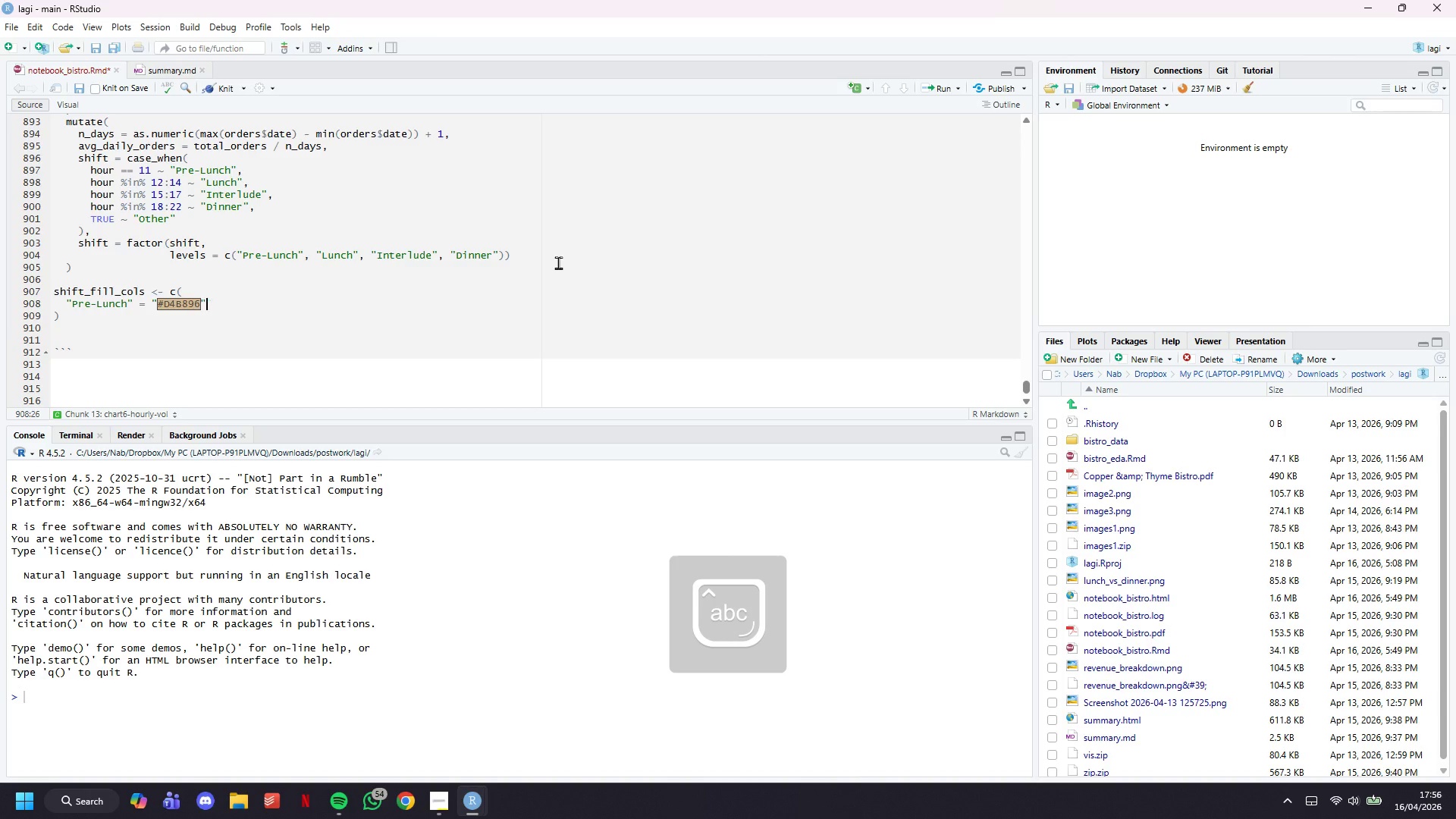 
key(ArrowRight)
 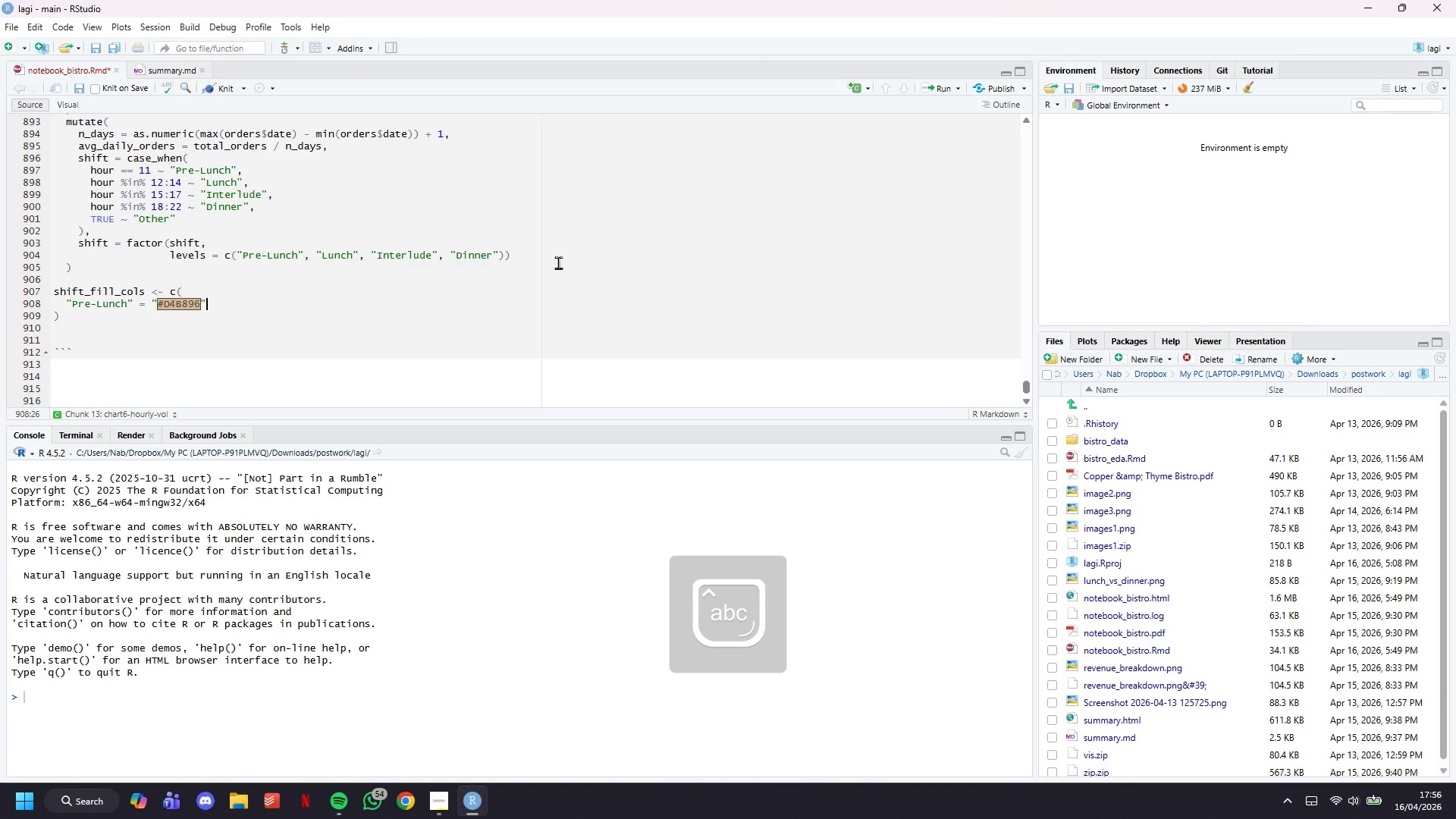 
key(Comma)
 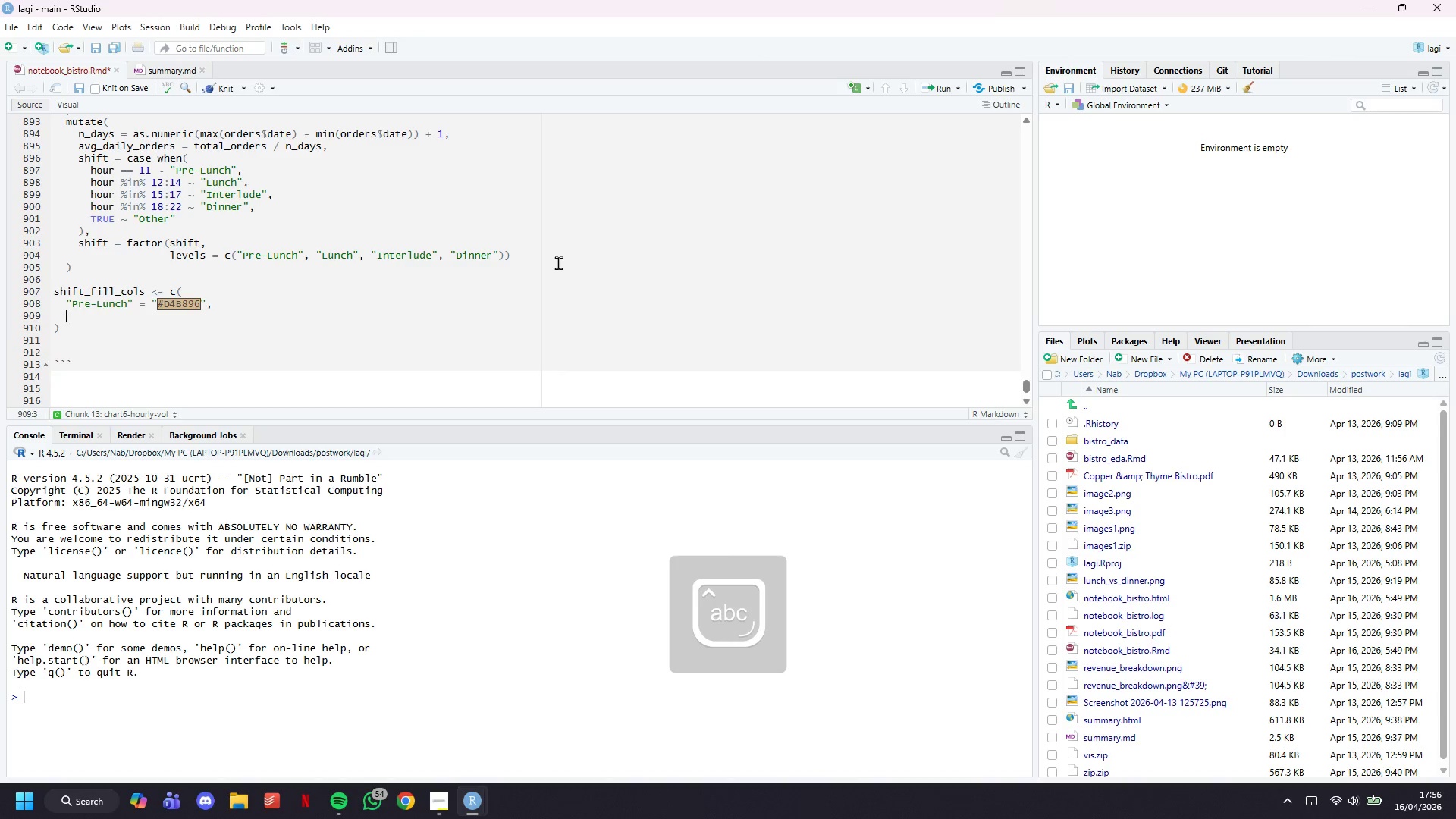 
key(Enter)
 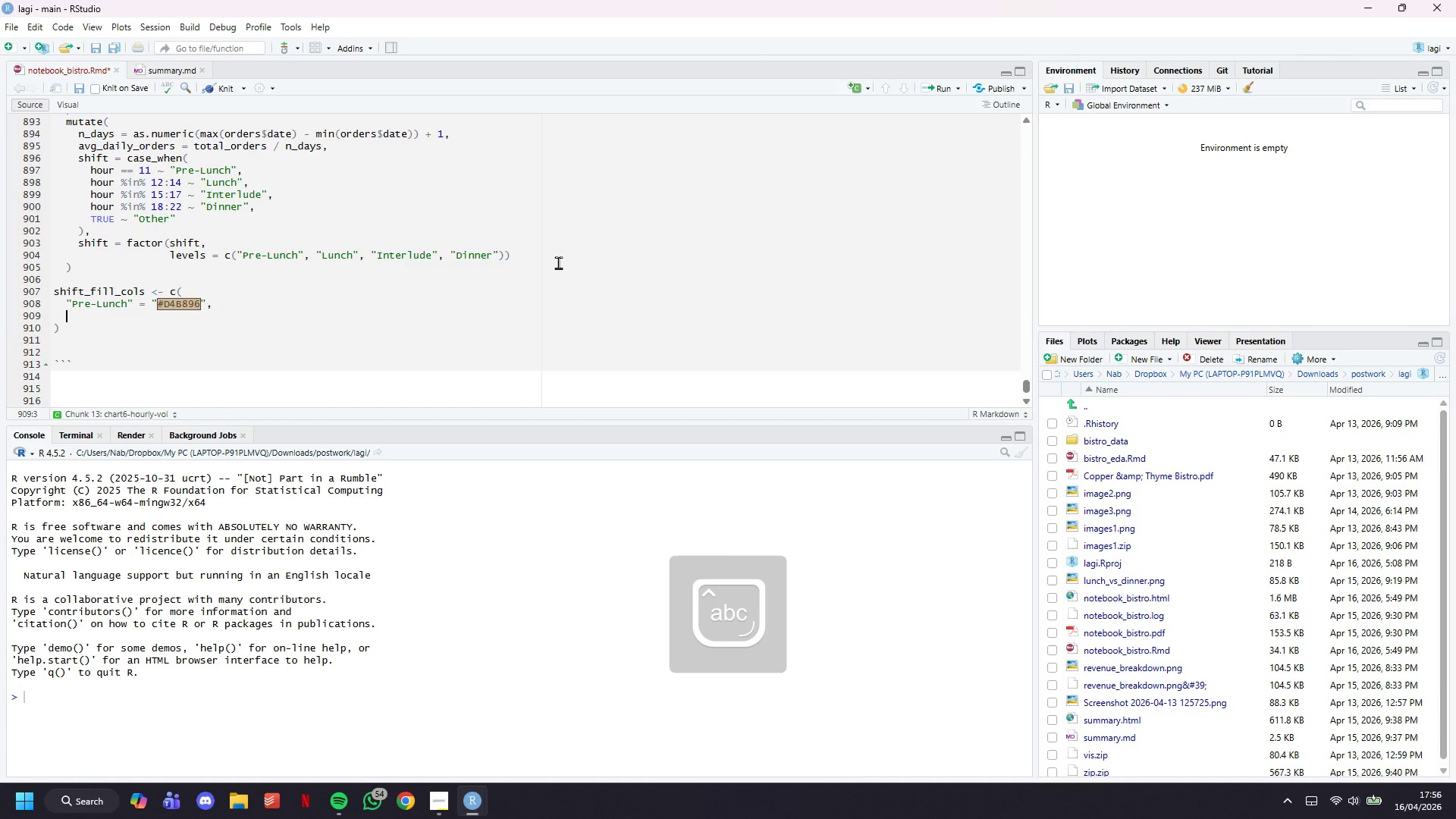 
type("Lunch)
 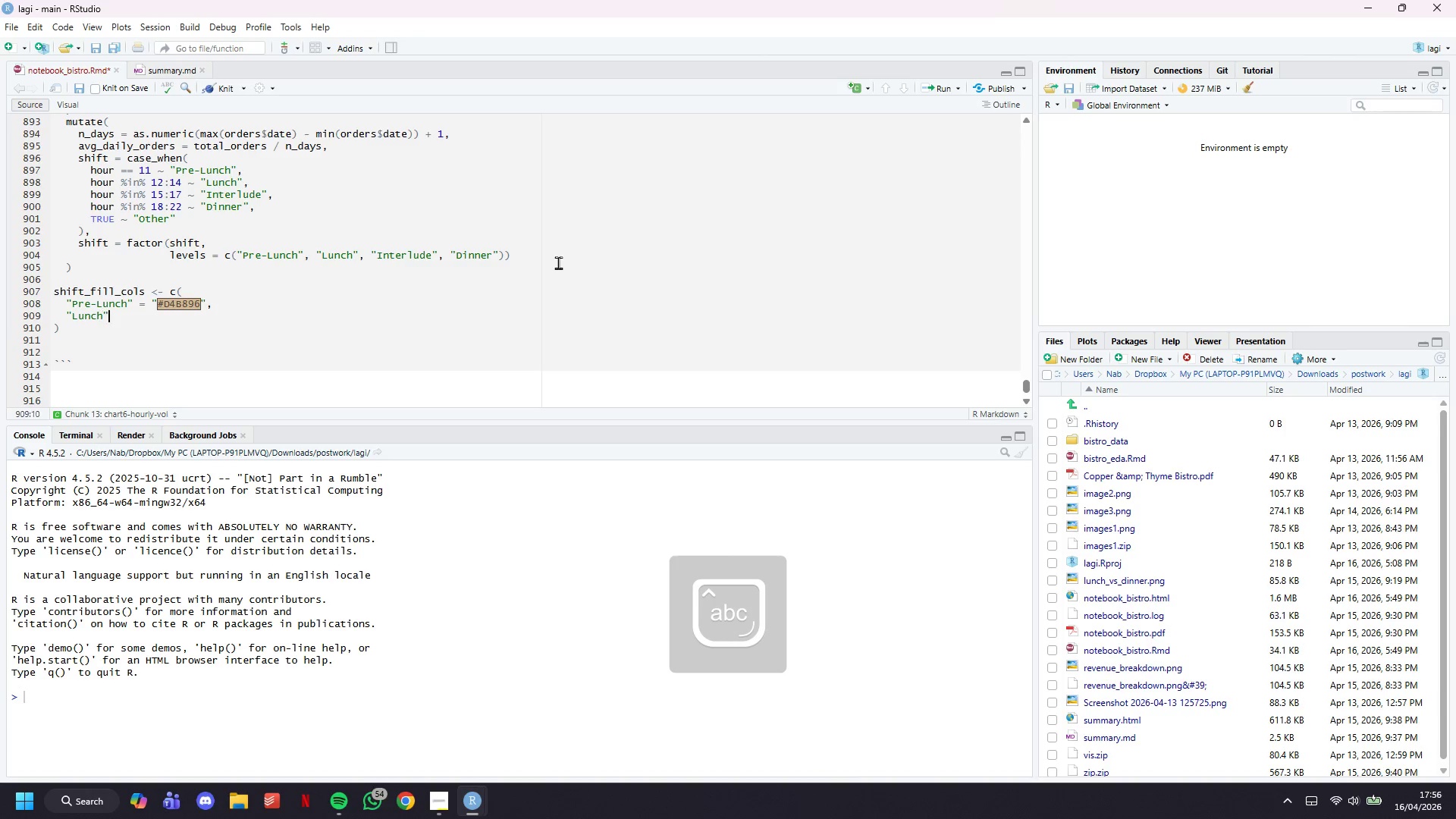 
key(ArrowRight)
 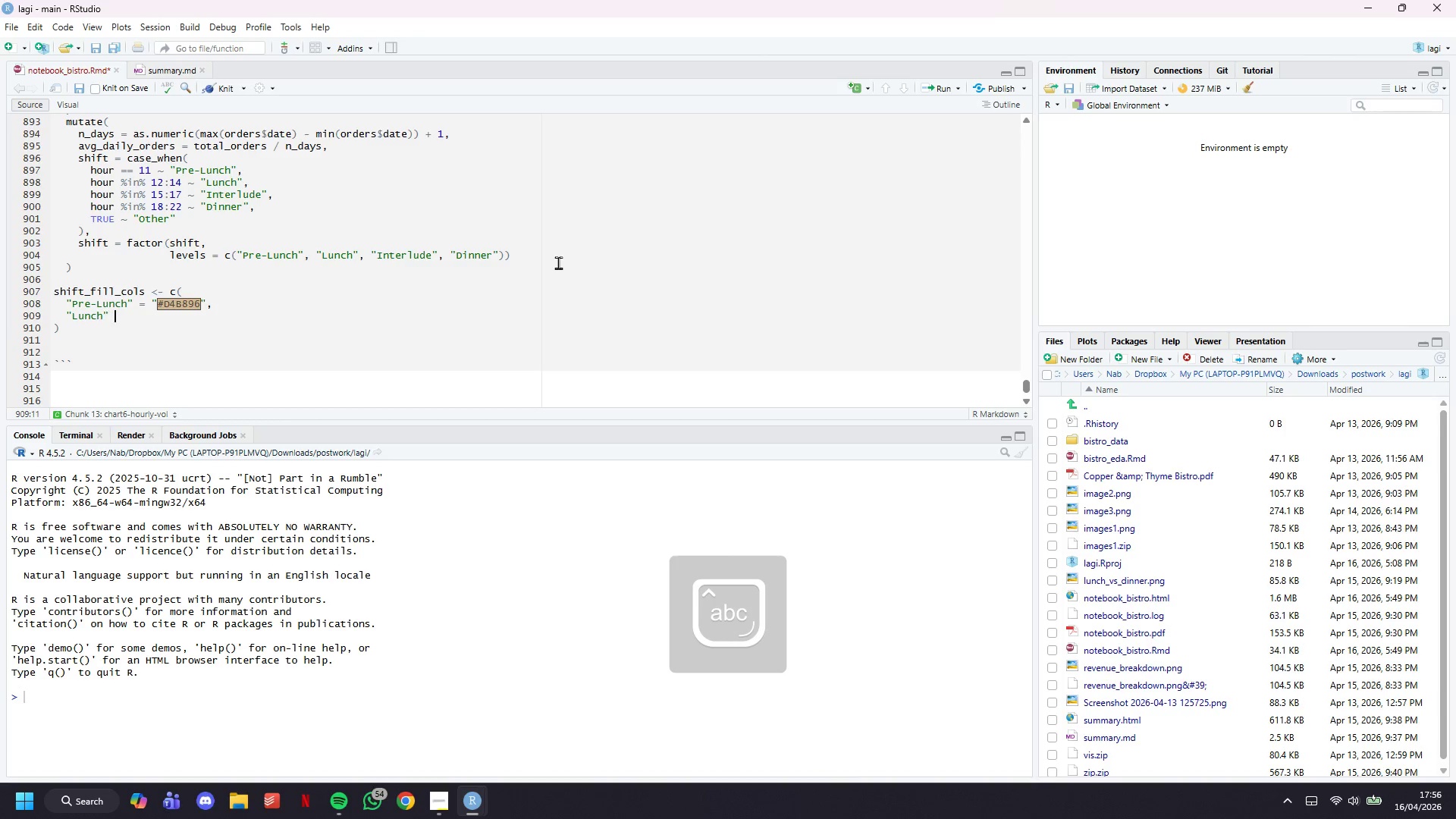 
type( )
key(Backspace)
type( = "#)
key(Backspace)
key(Backspace)
type(COPPER.)
 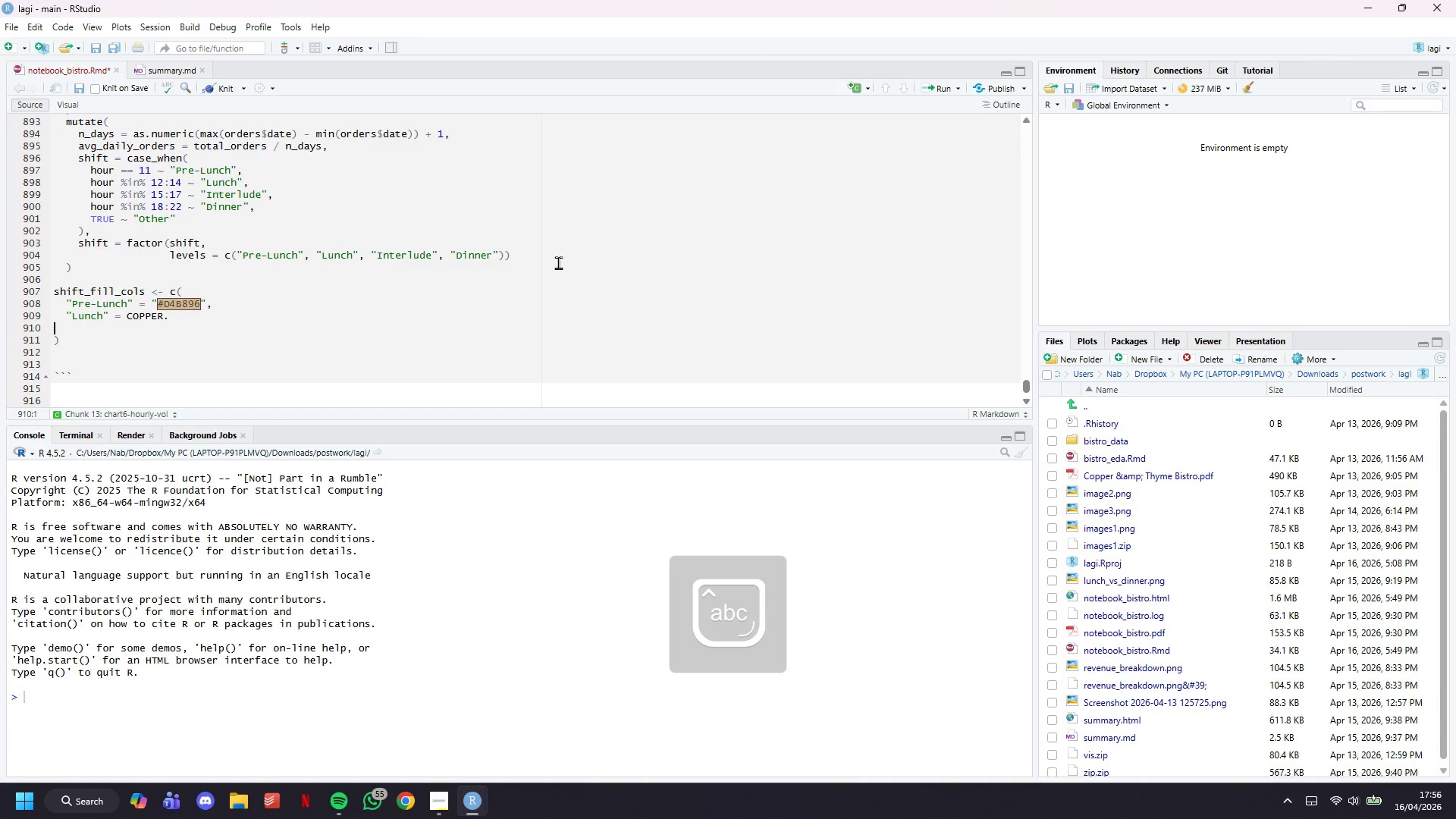 
 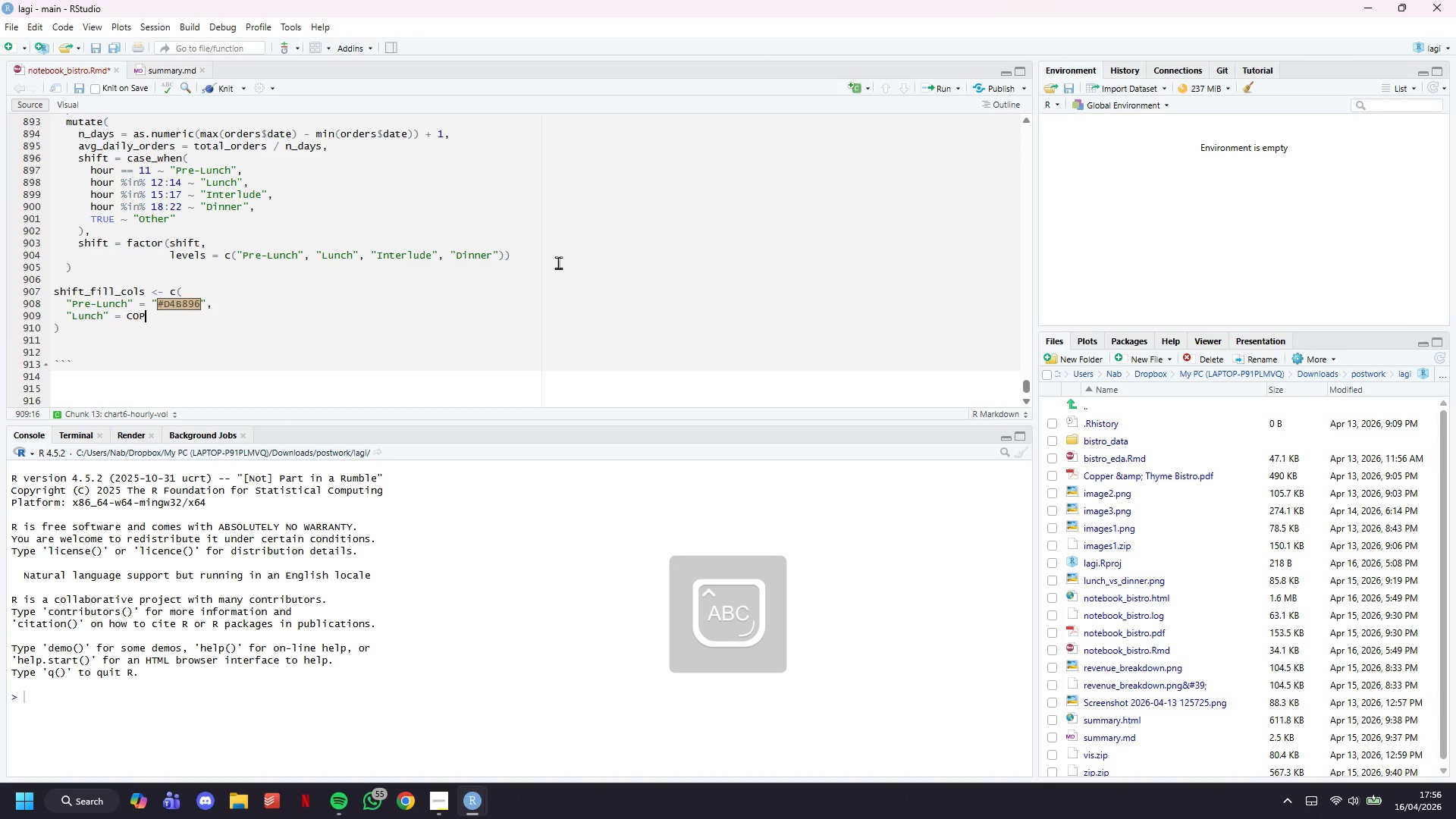 
key(Enter)
 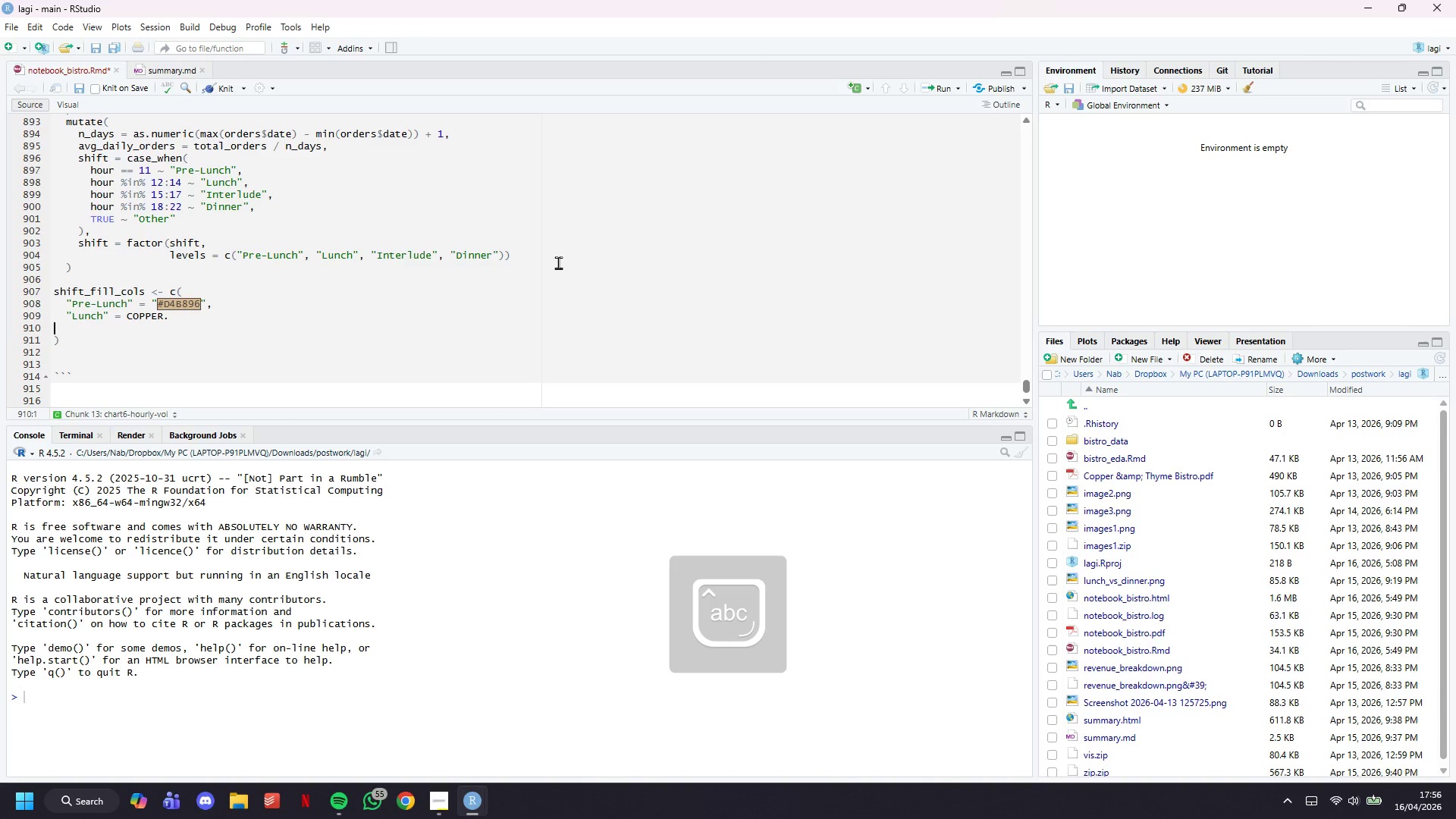 
key(Backspace)
 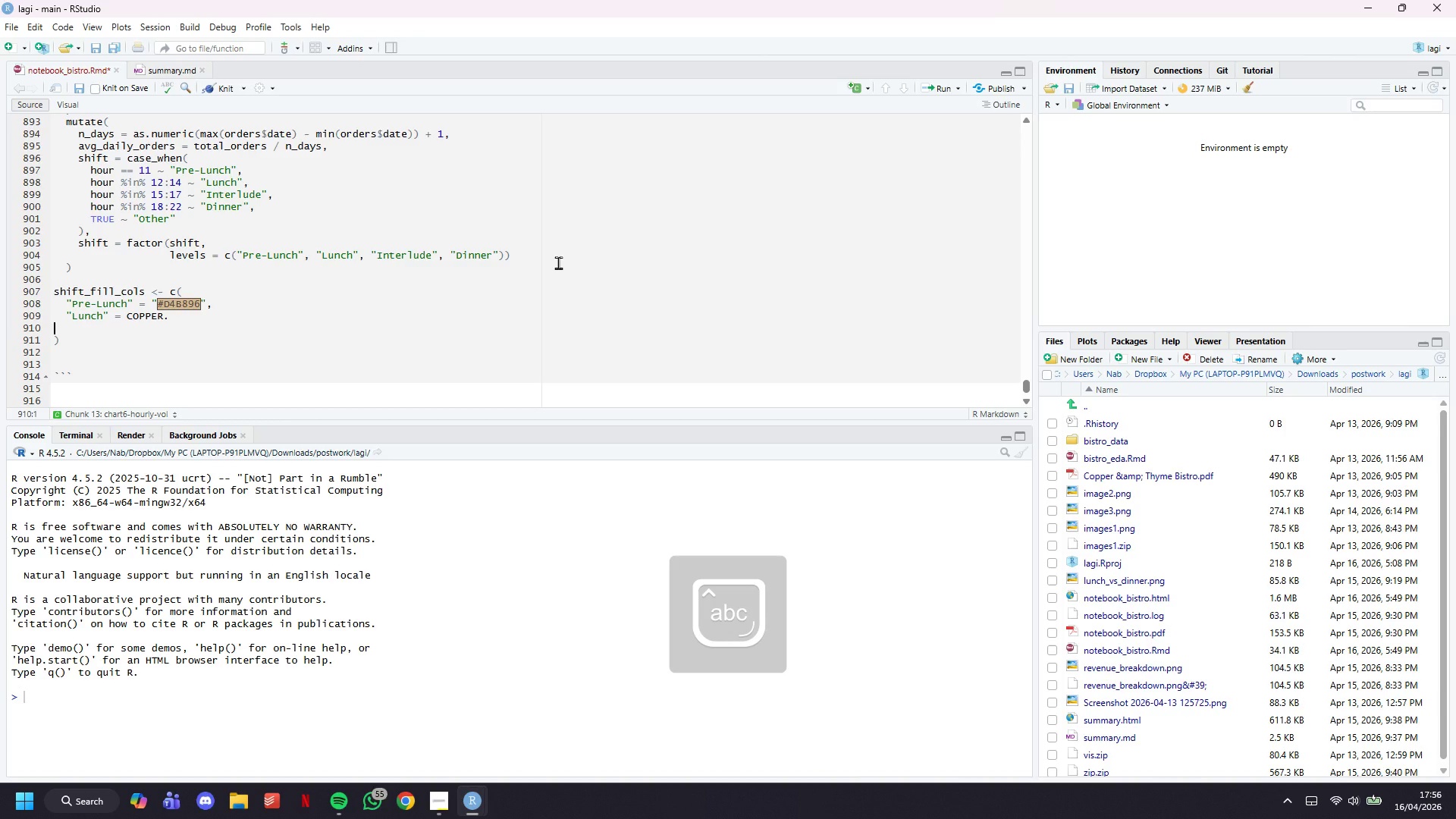 
key(Backspace)
 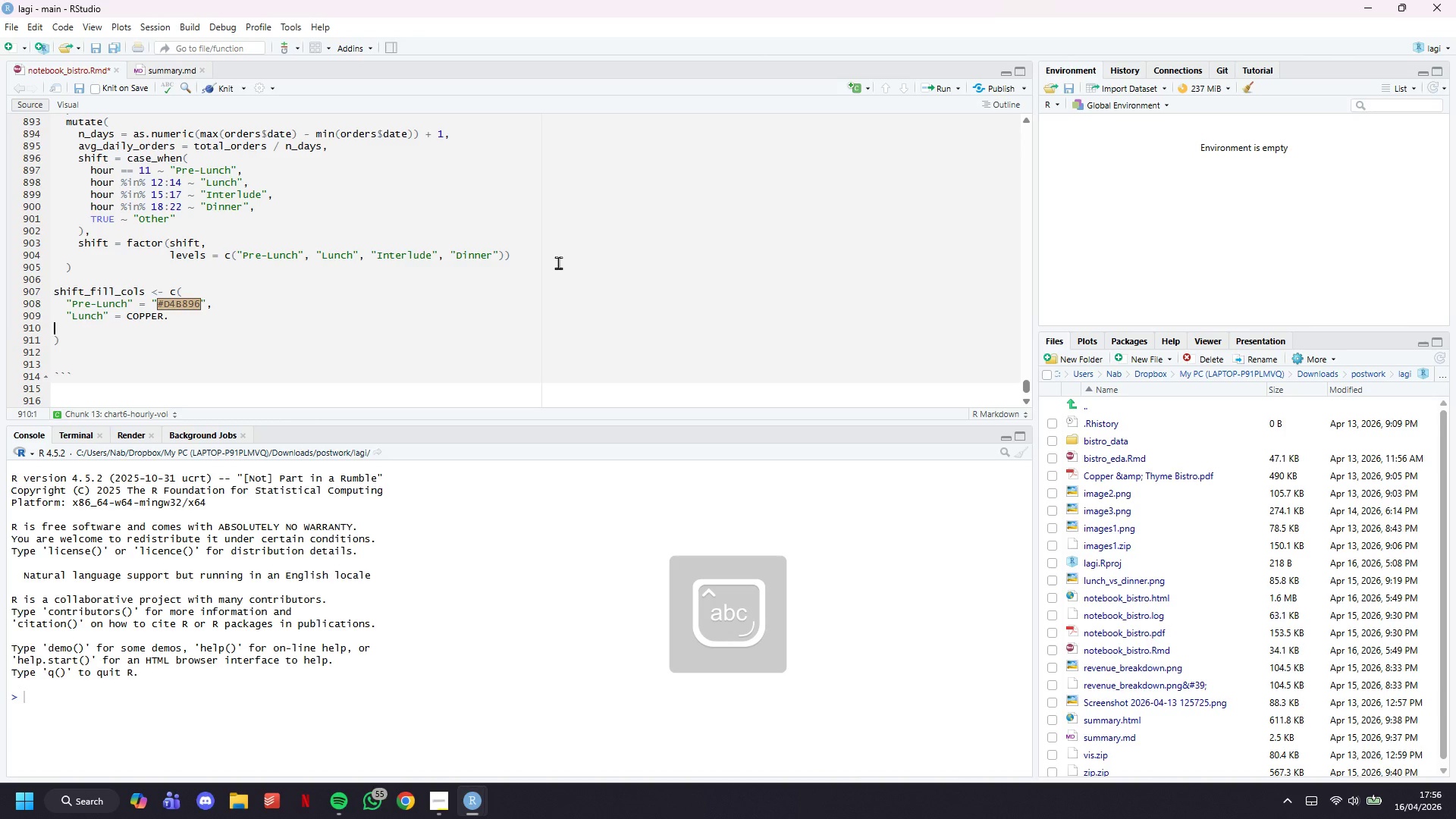 
key(Backspace)
 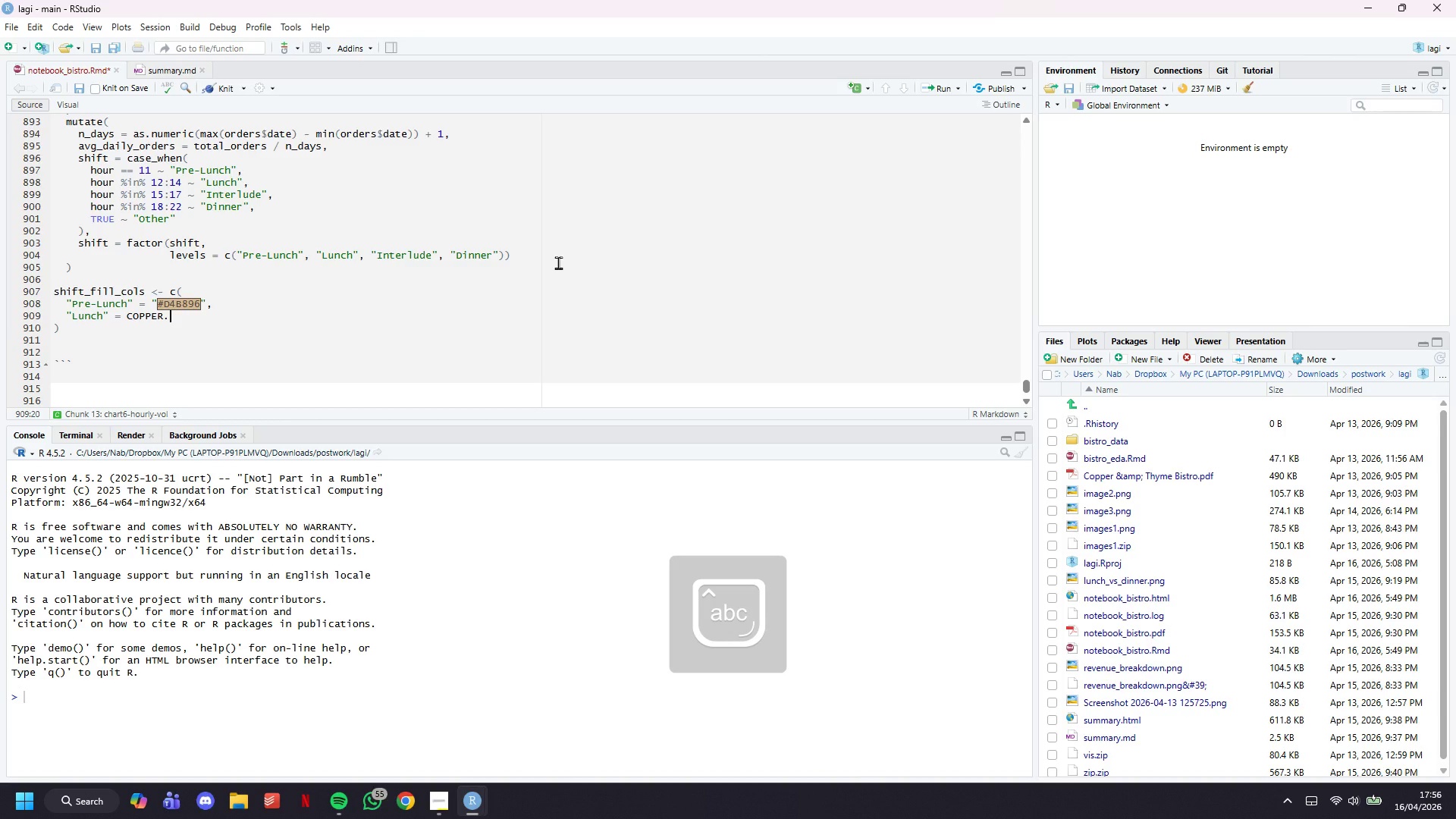 
key(Backspace)
 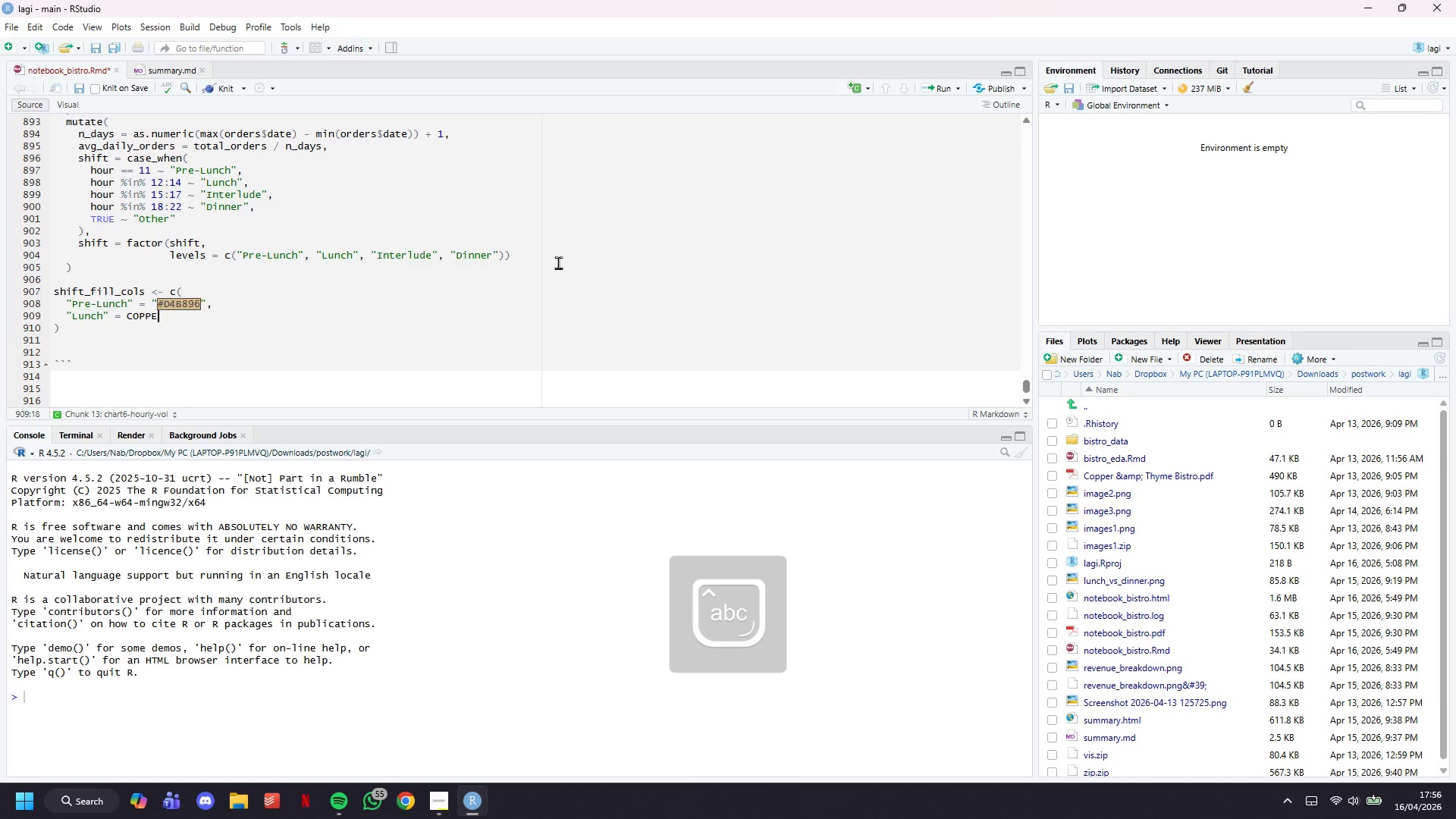 
key(R)
 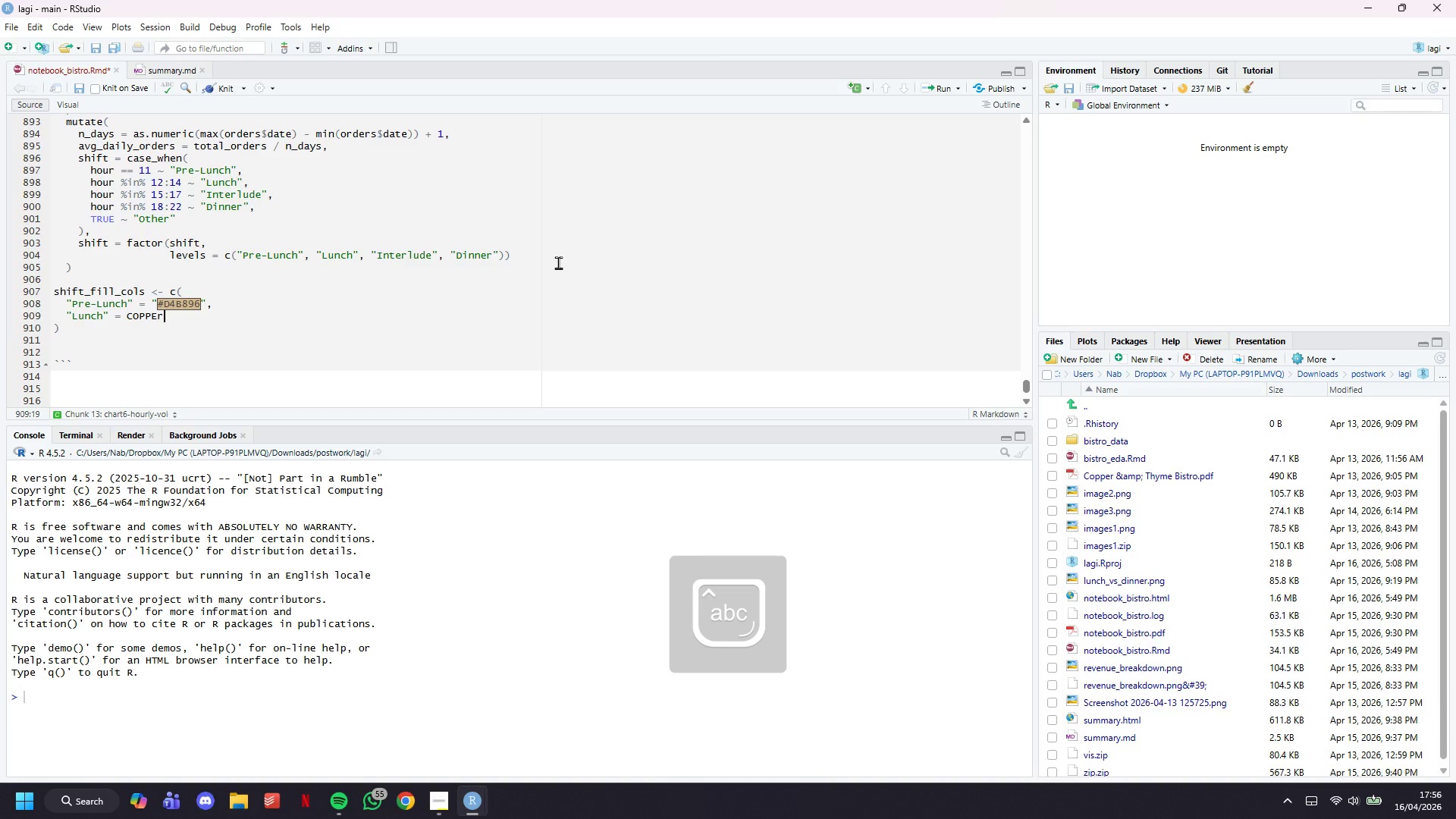 
key(Comma)
 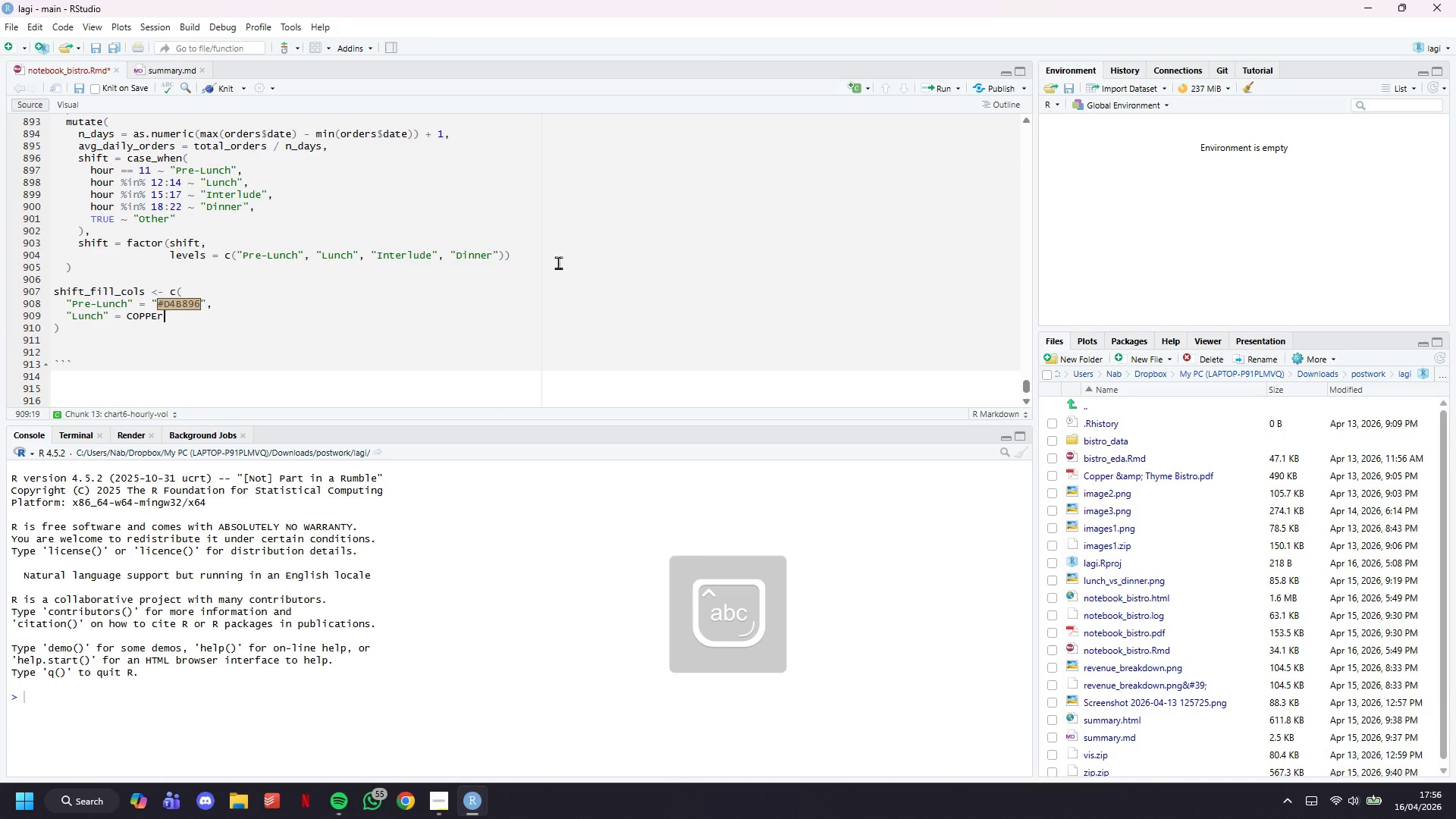 
key(Backspace)
 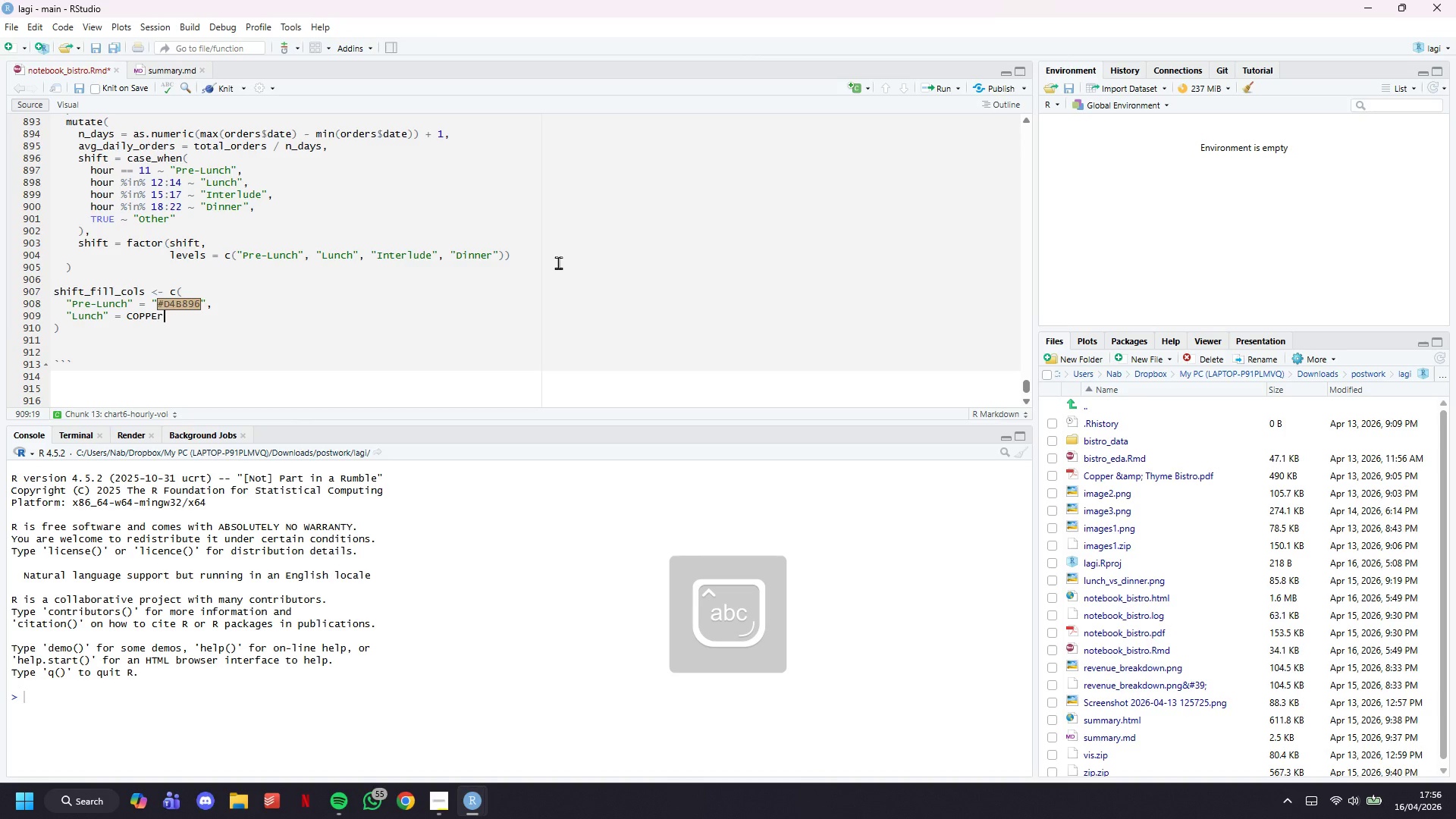 
key(Backspace)
 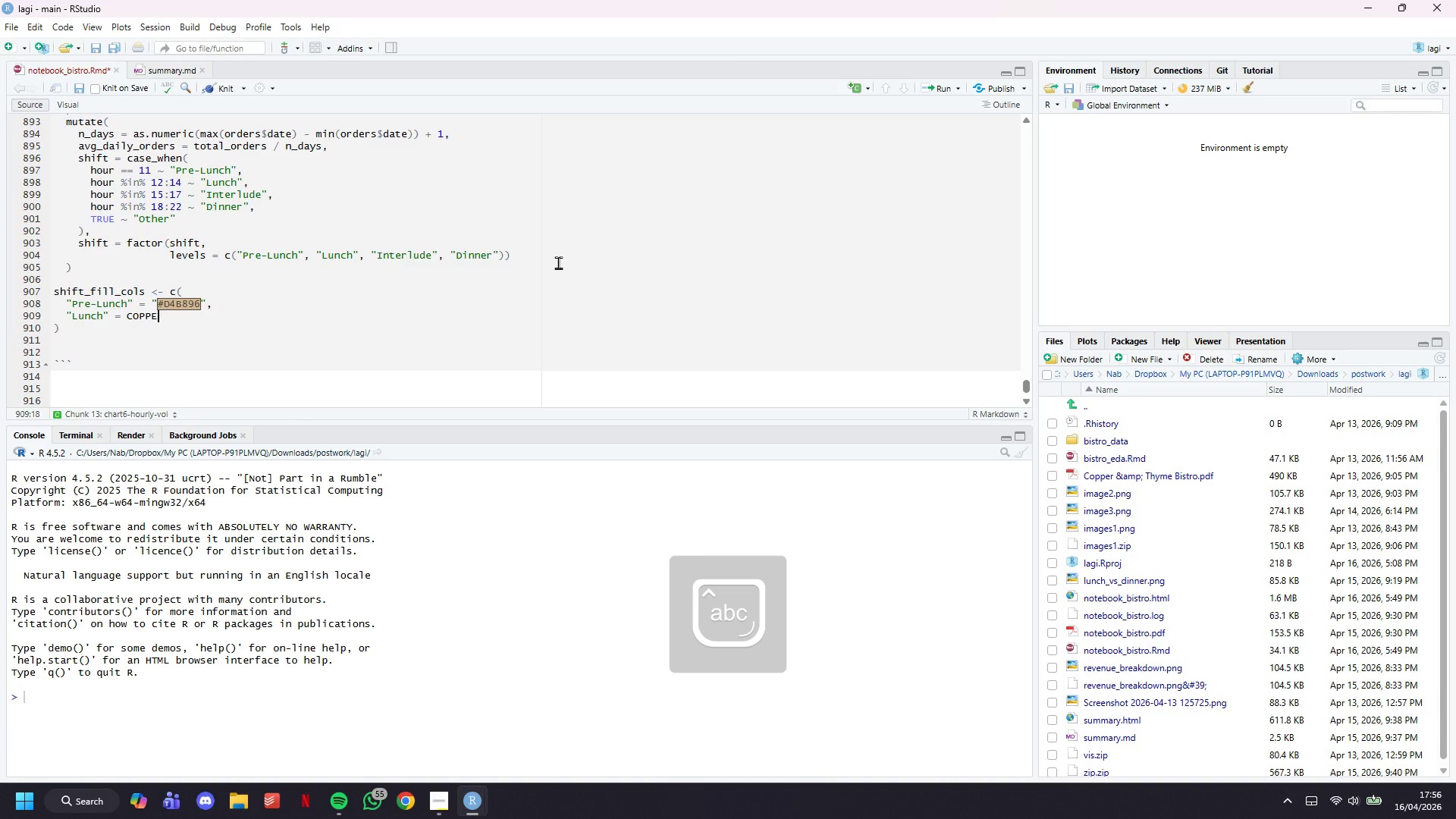 
key(CapsLock)
 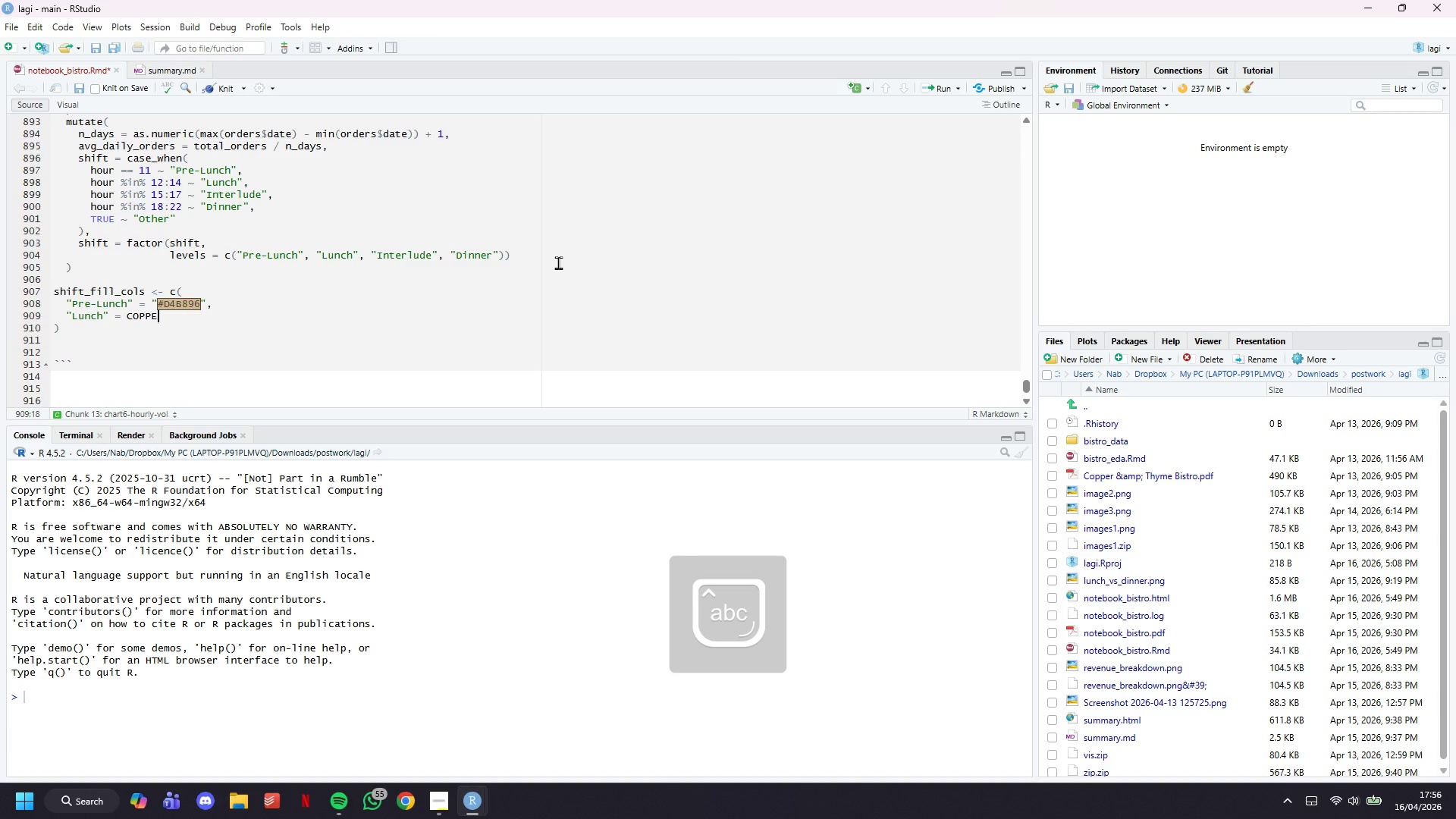 
key(R)
 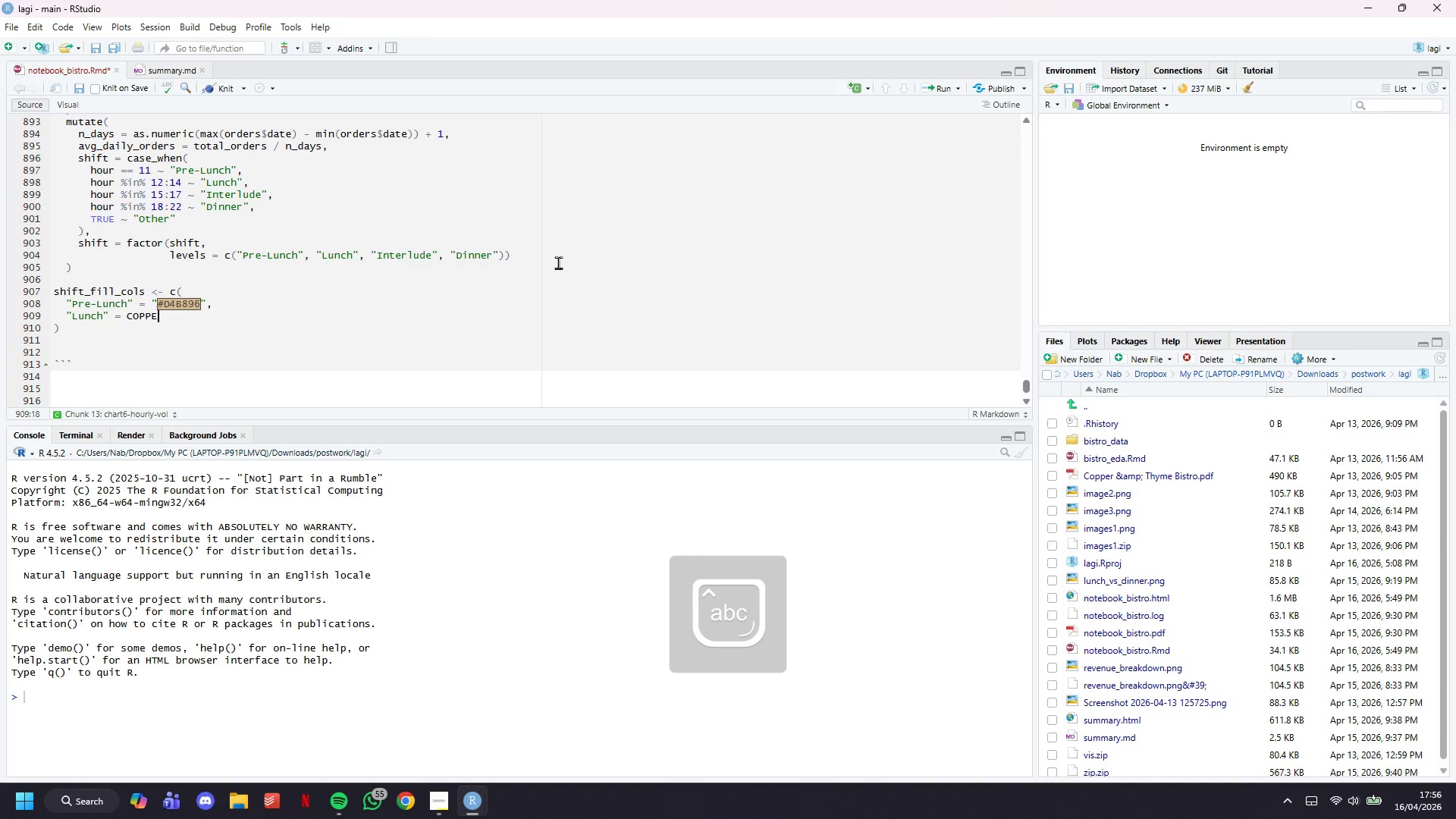 
key(CapsLock)
 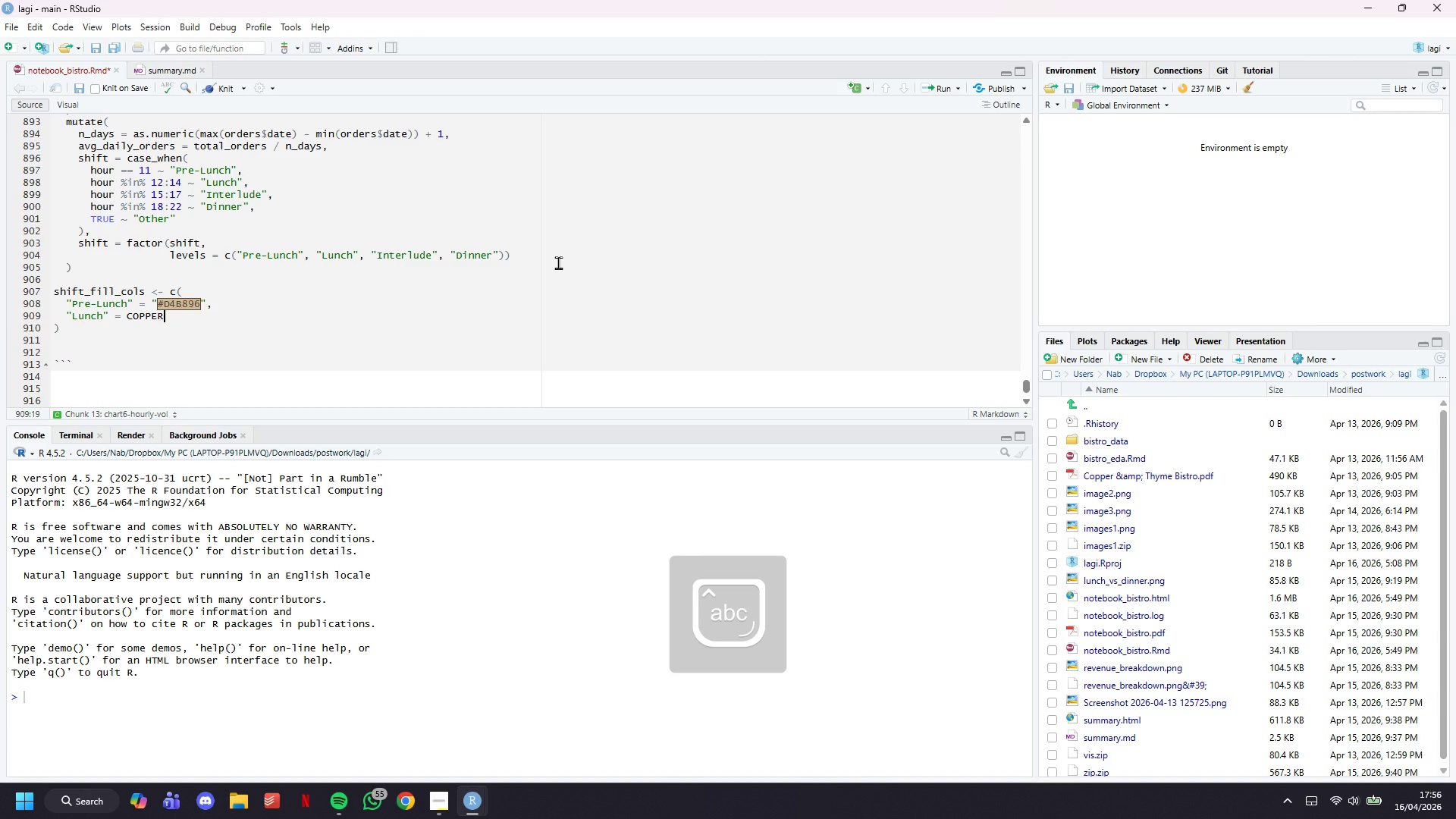 
key(Comma)
 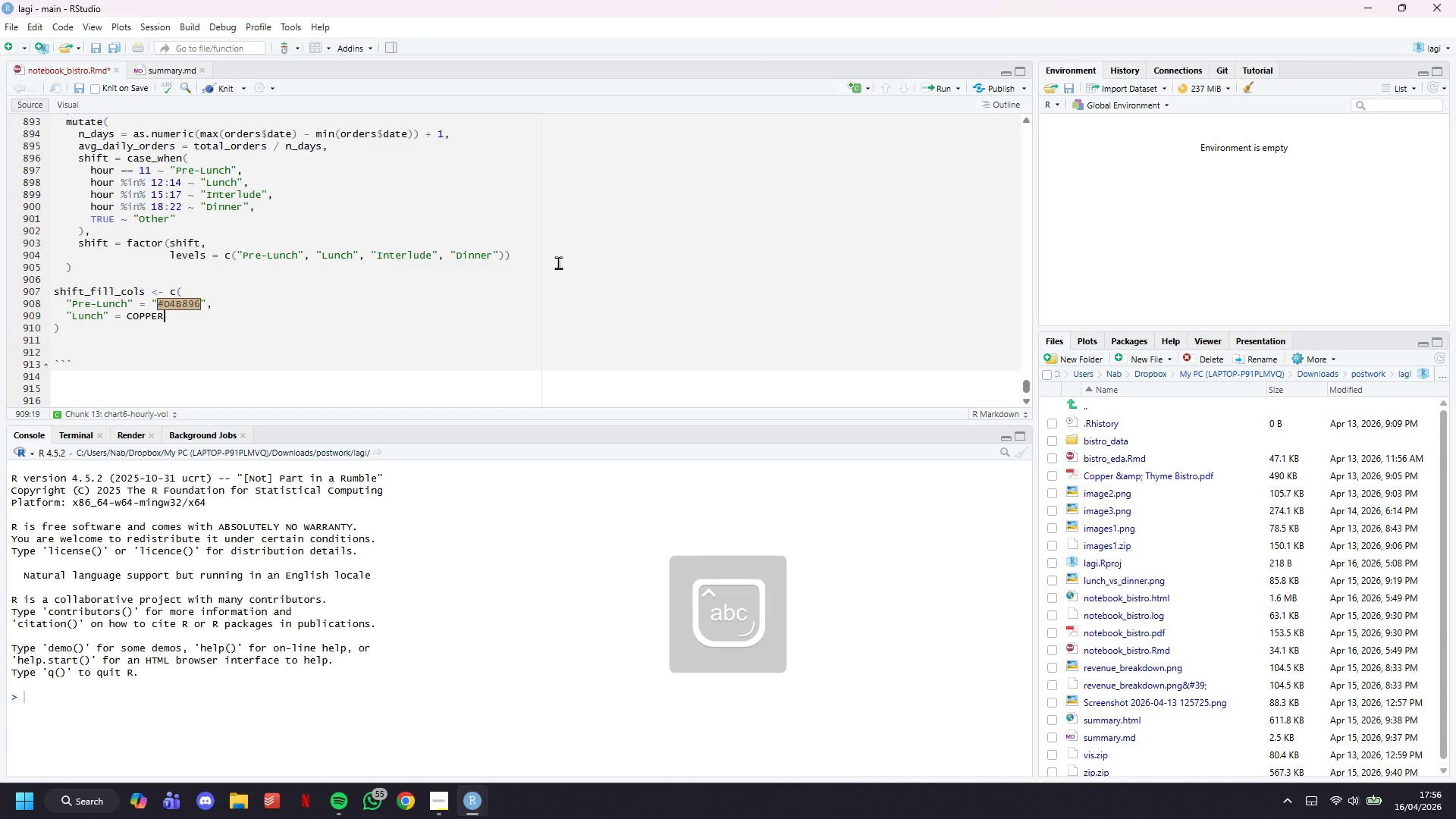 
key(Enter)
 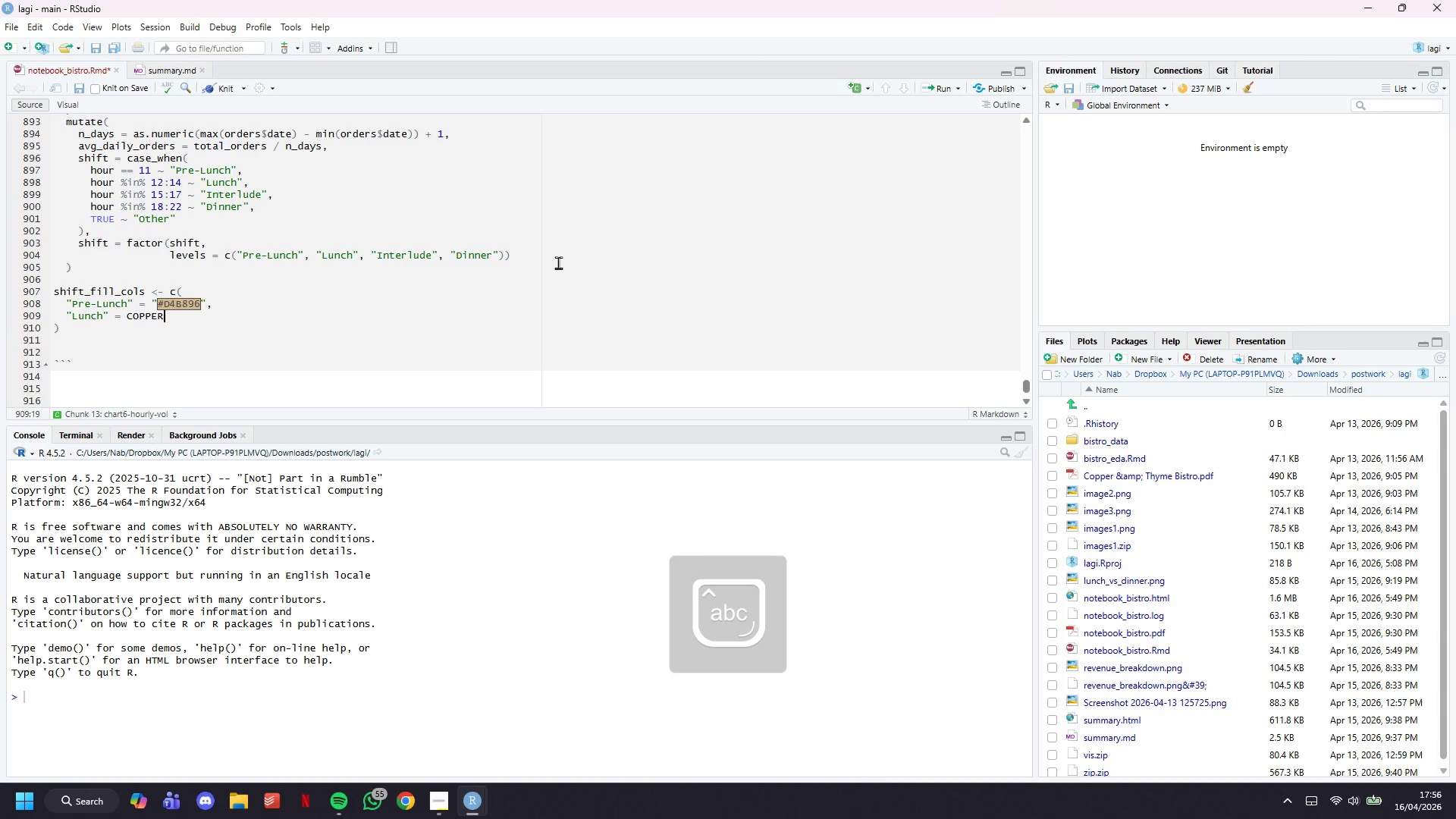 
type("Interlude)
 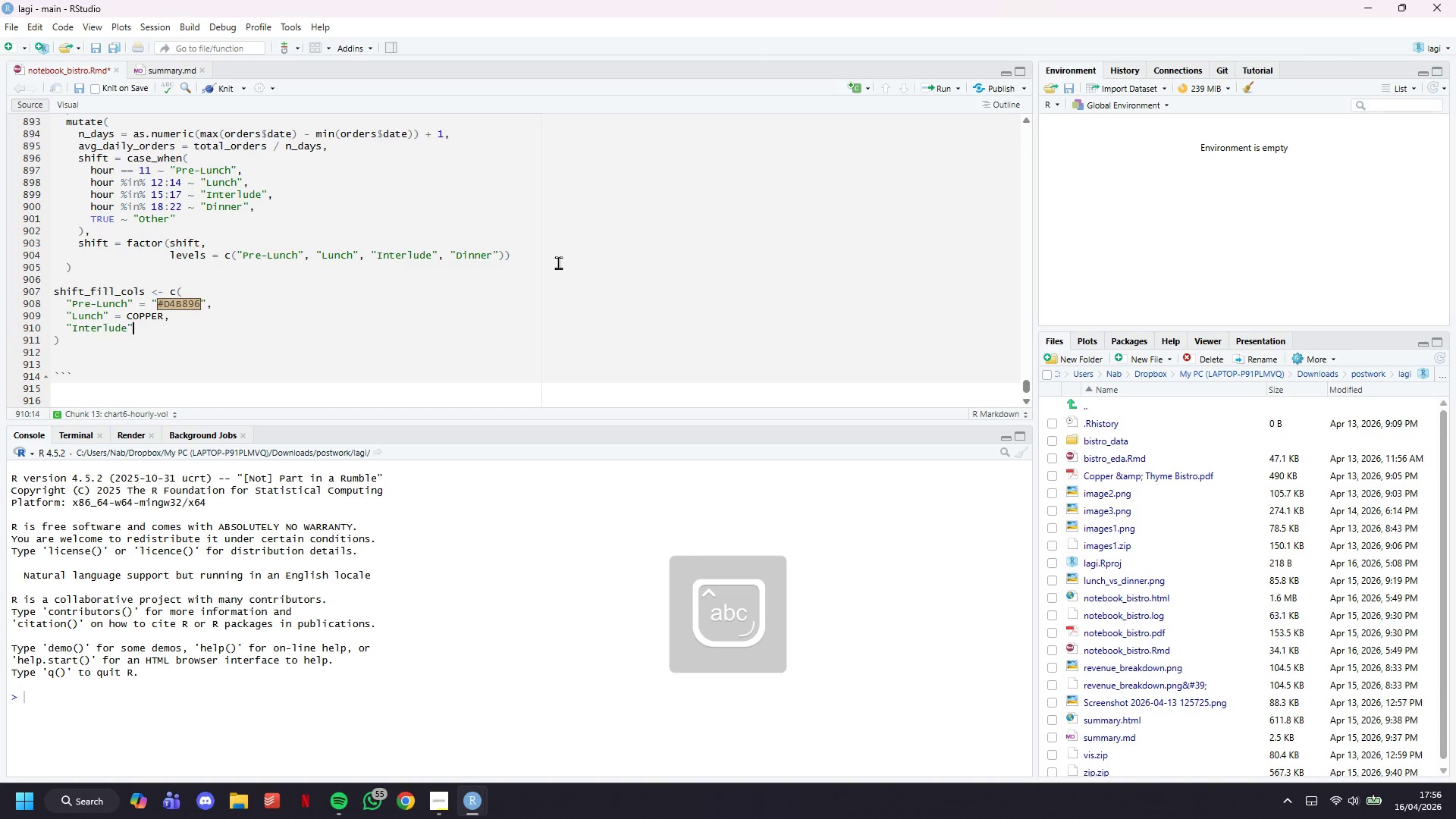 
key(ArrowRight)
 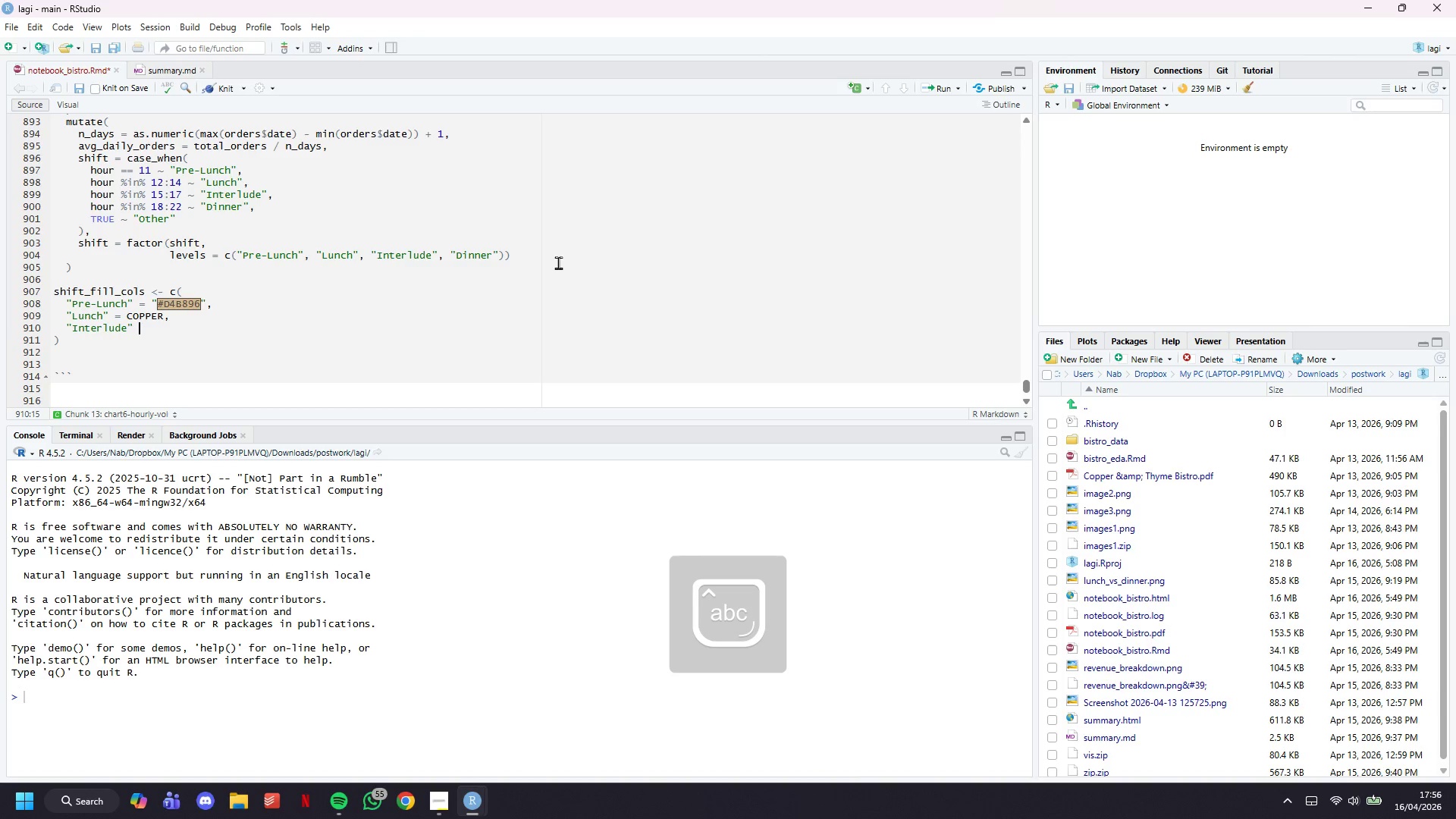 
type( = "#D0C4B4)
 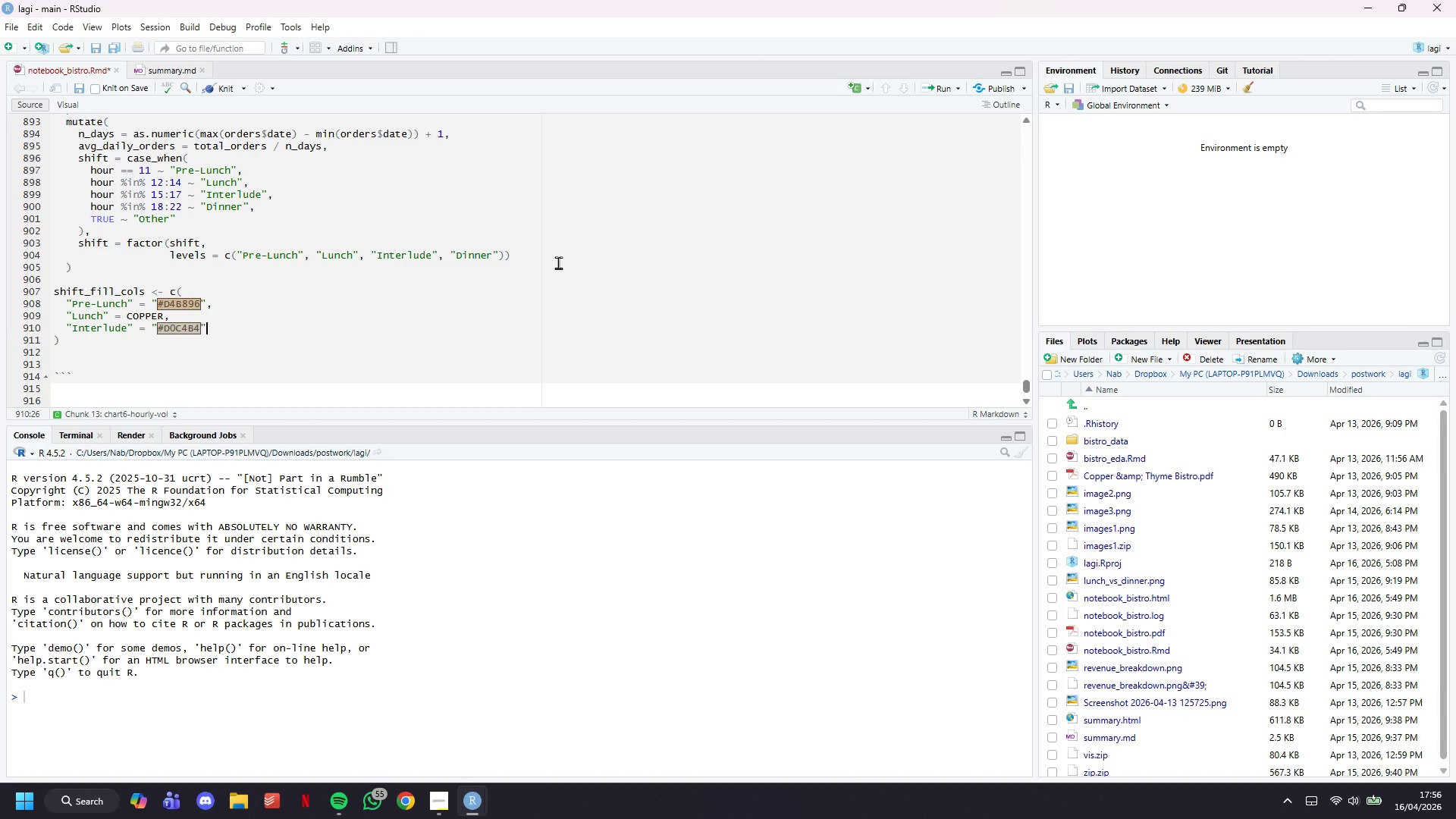 
 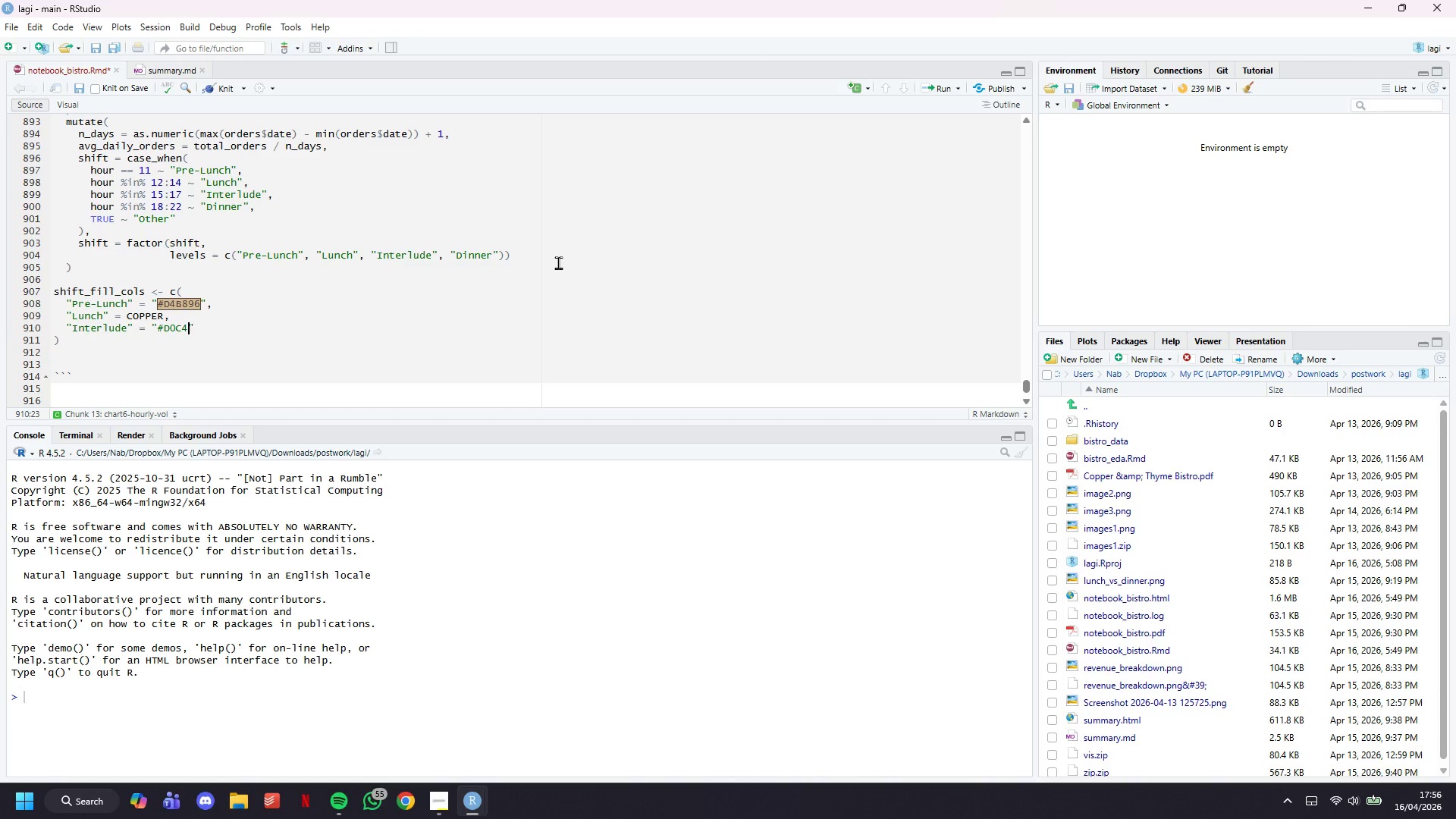 
key(ArrowRight)
 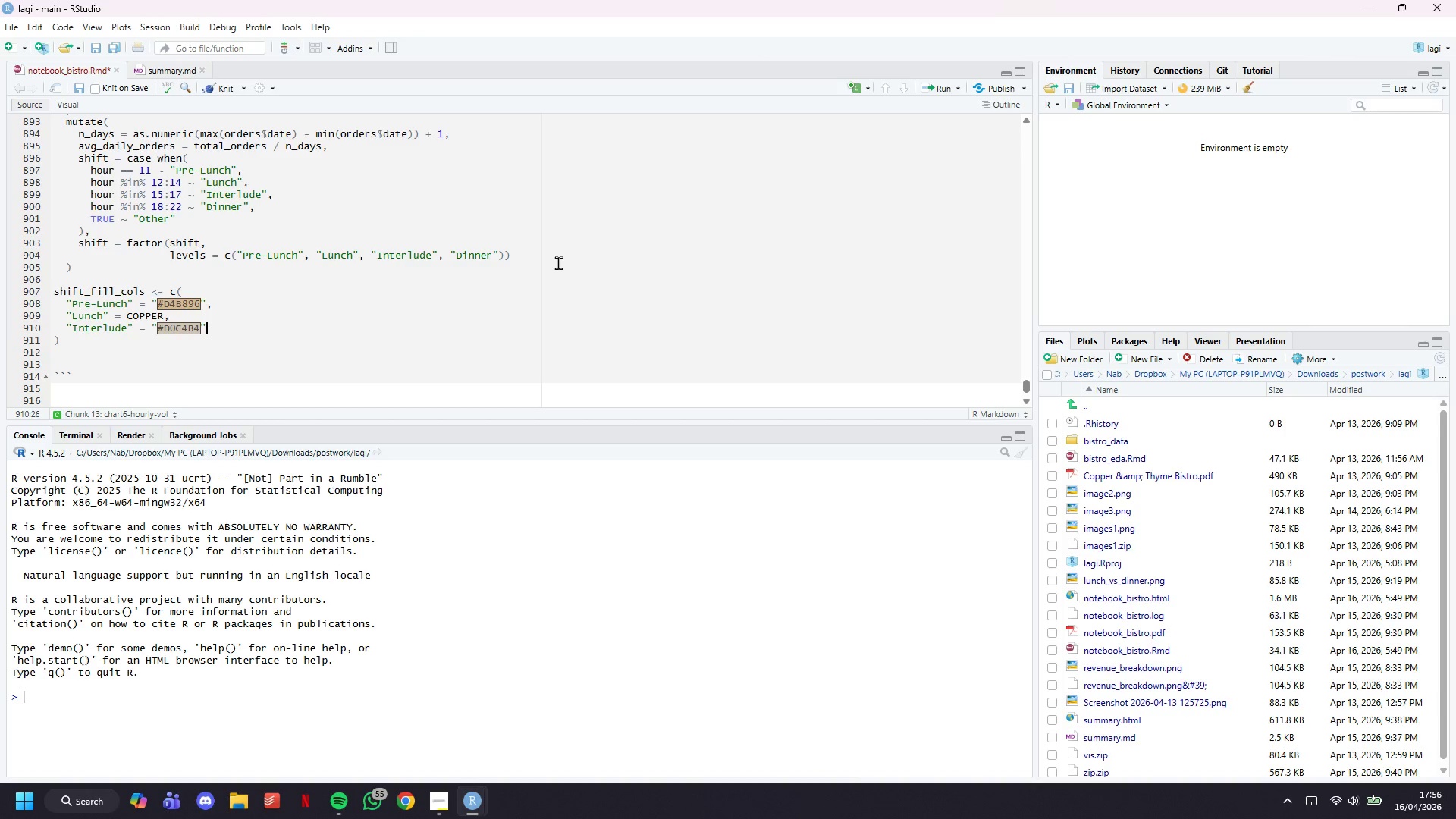 
key(CapsLock)
 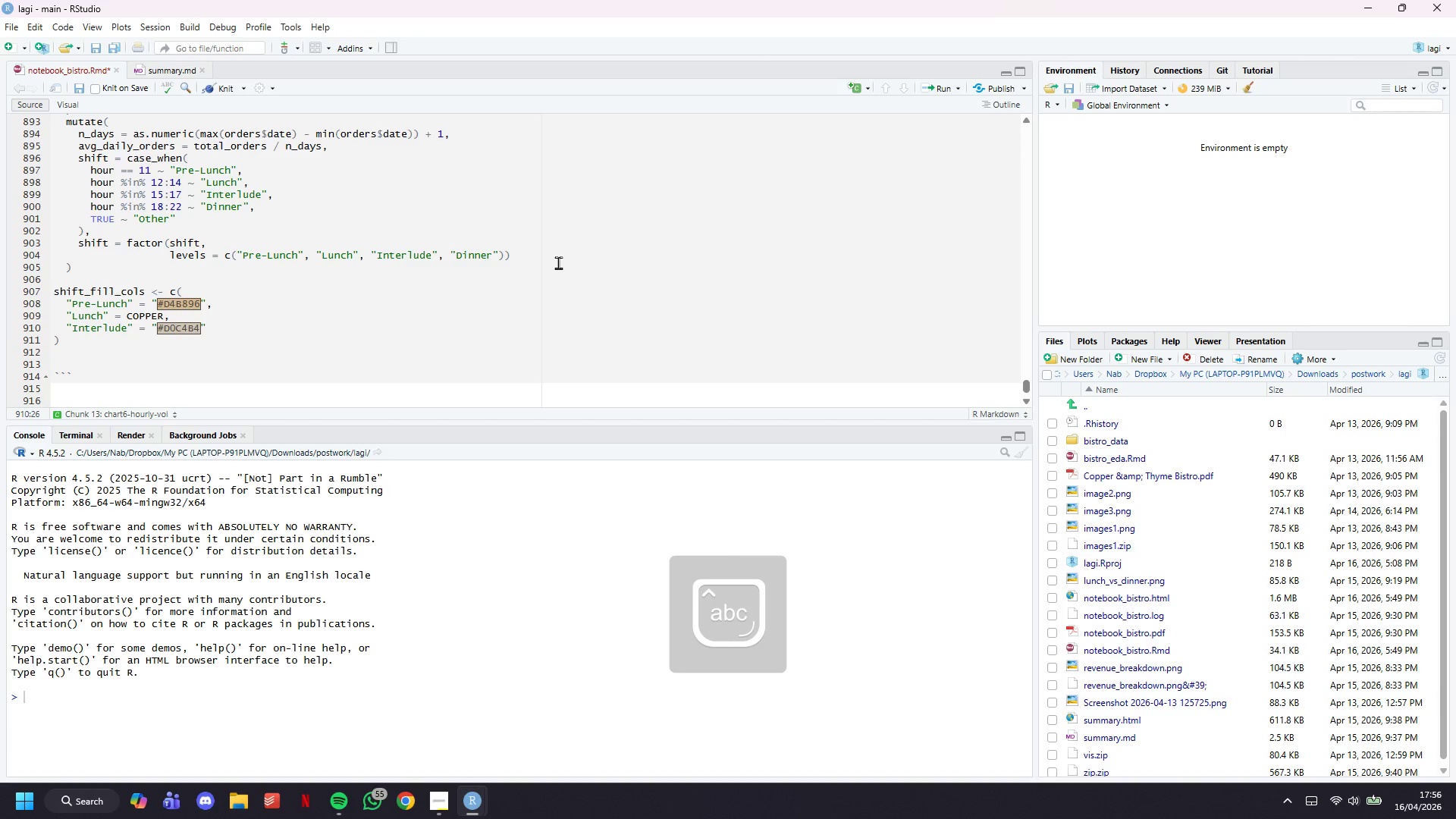 
key(Comma)
 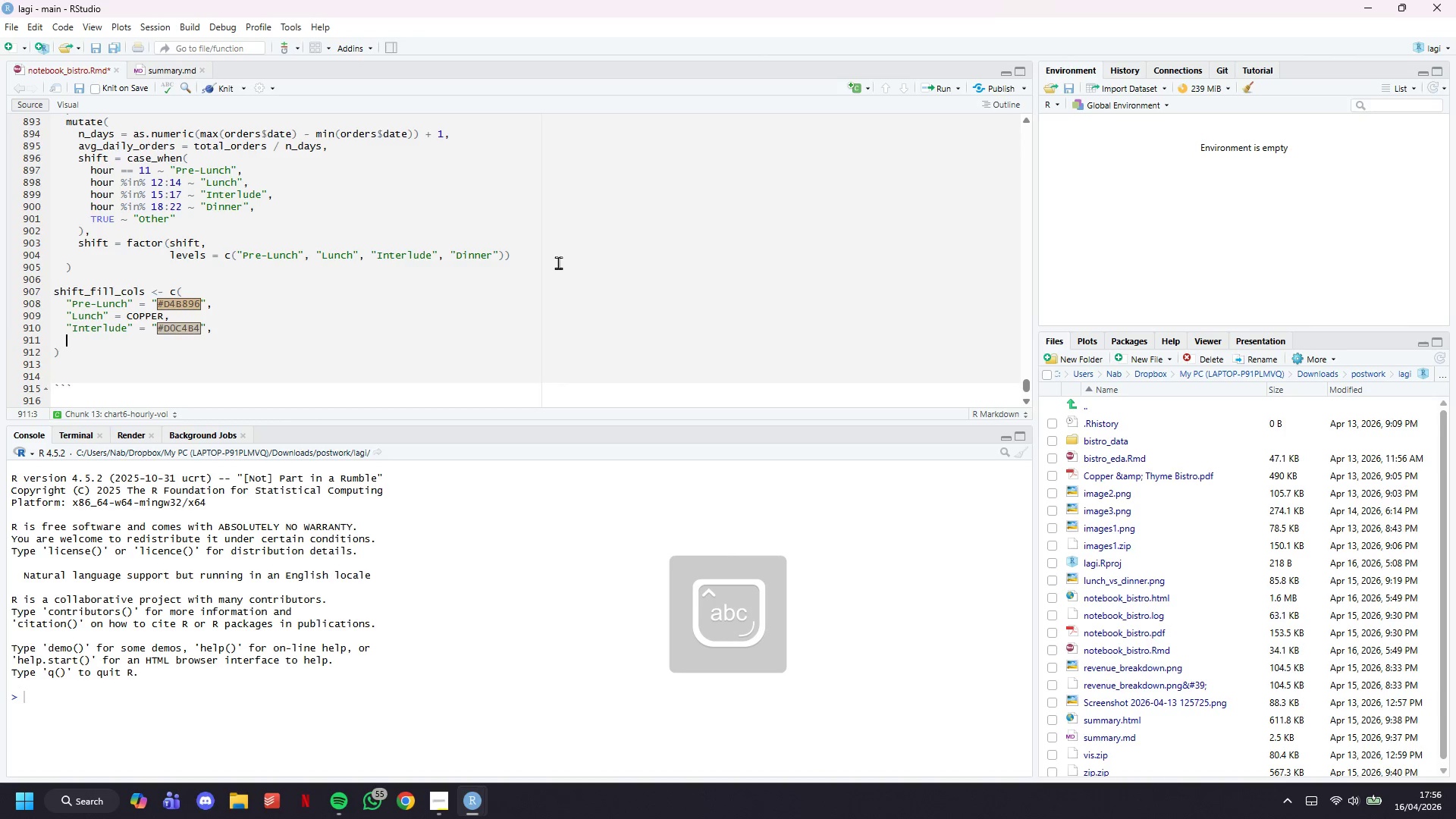 
key(Enter)
 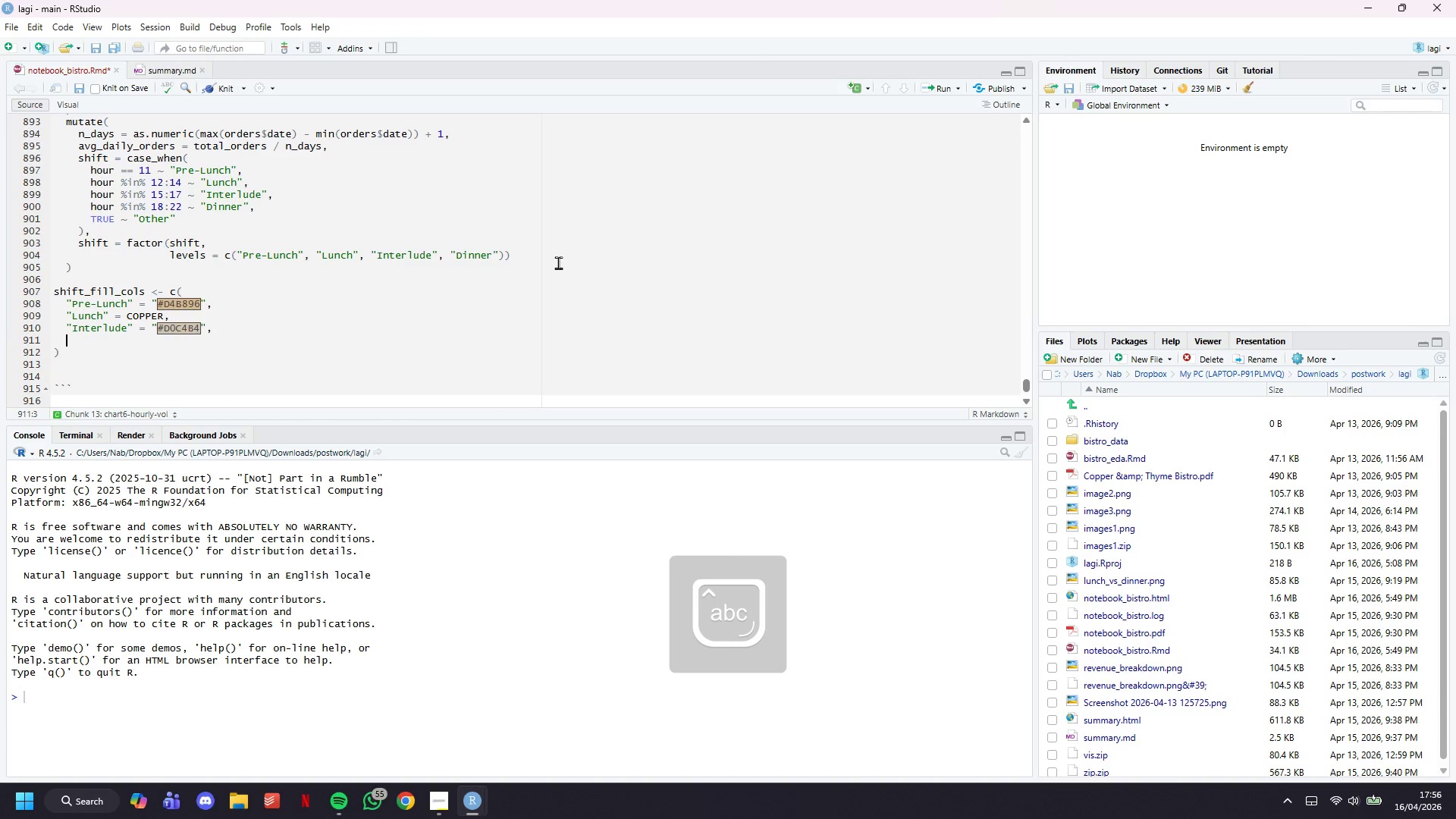 
type("Dinner)
 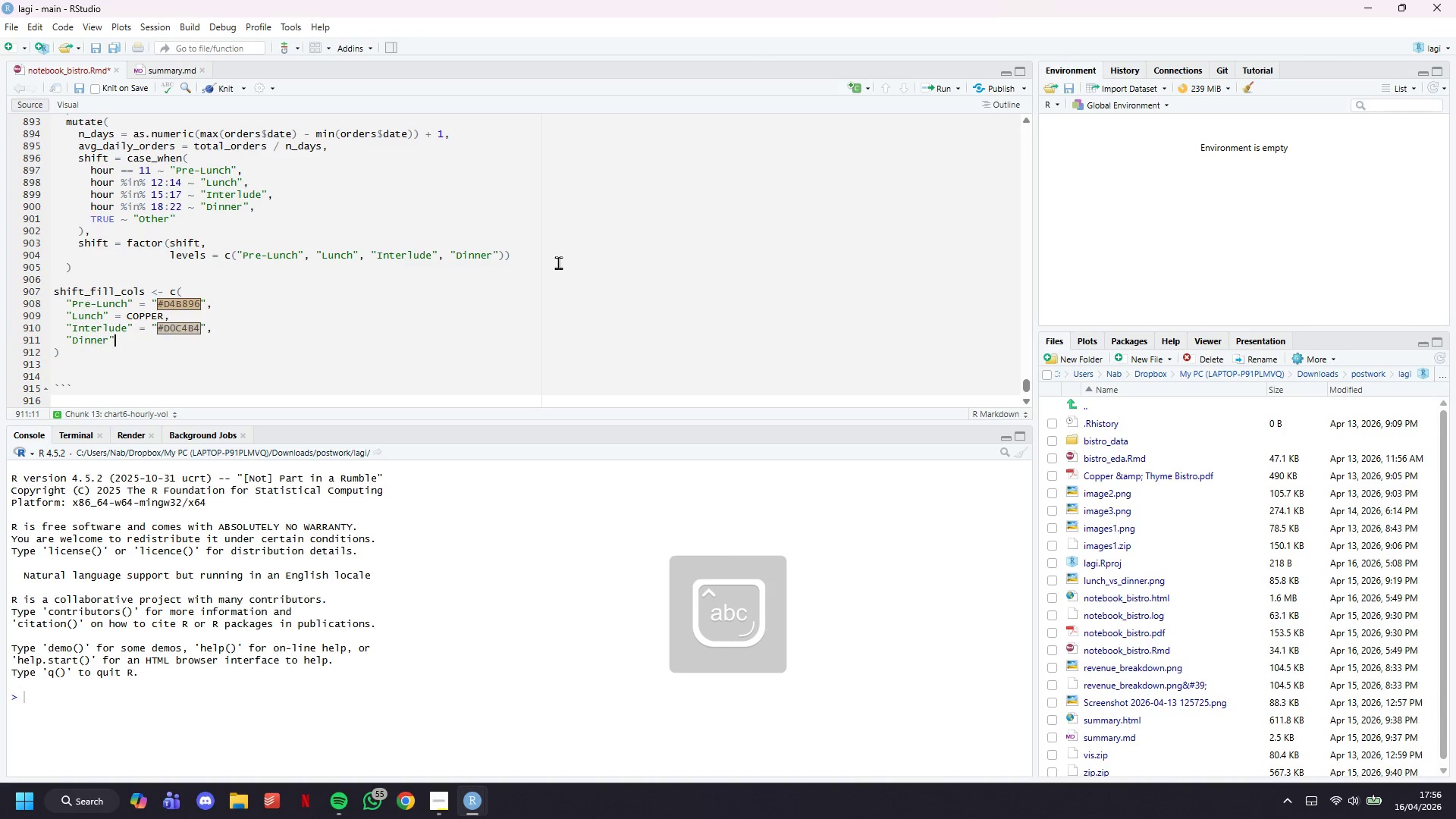 
key(ArrowRight)
 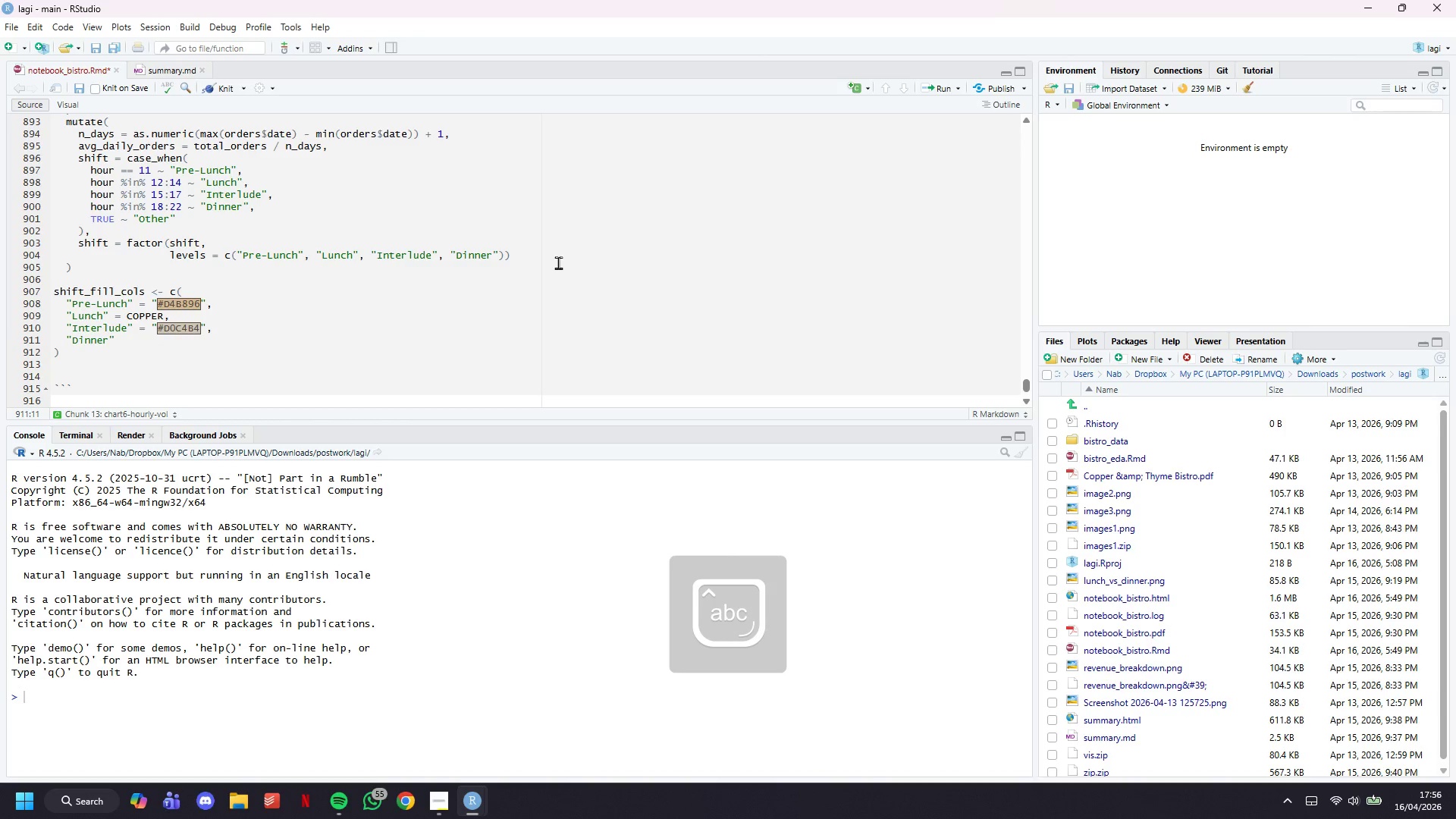 
type( = THYME)
 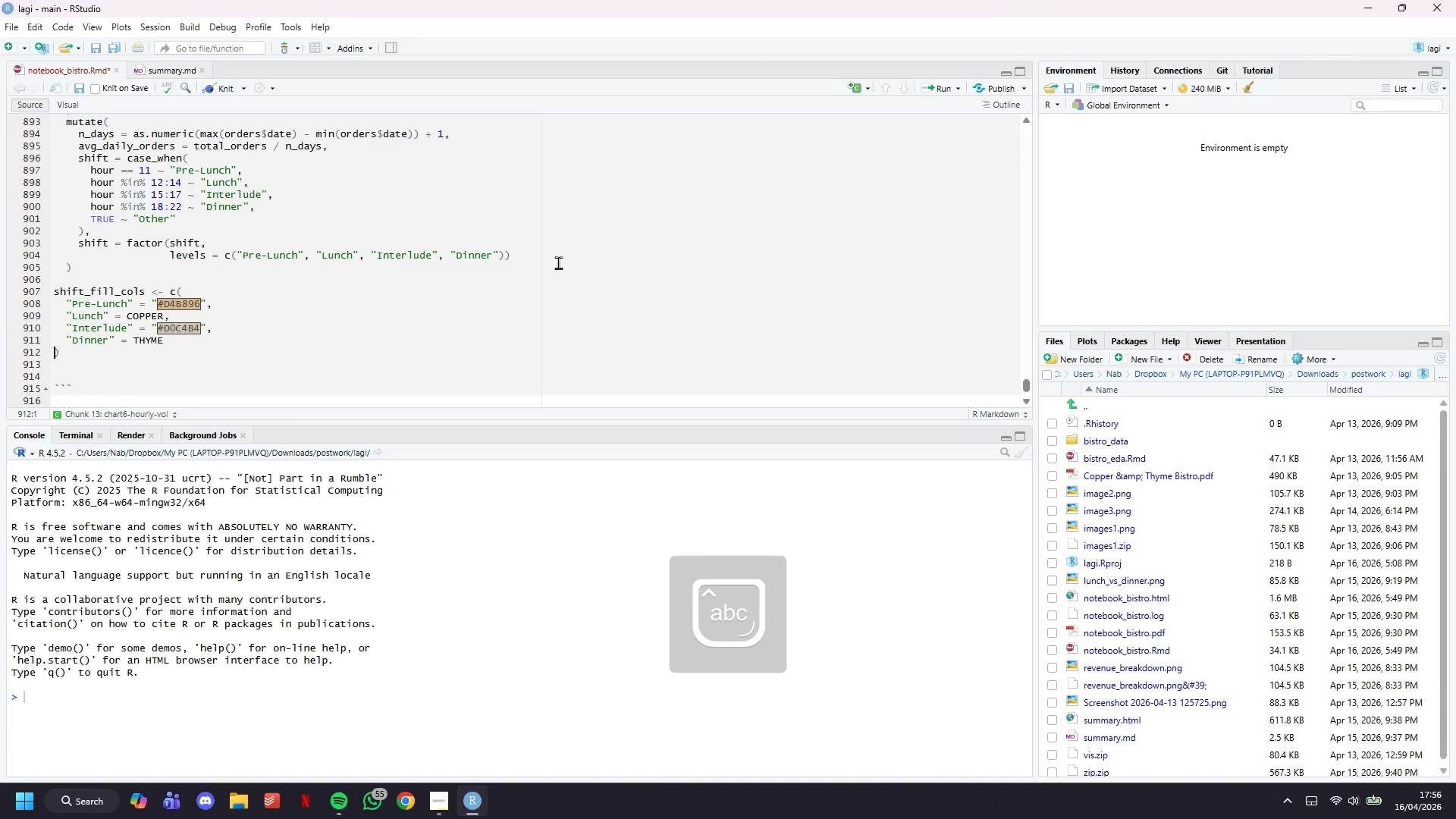 
key(ArrowRight)
 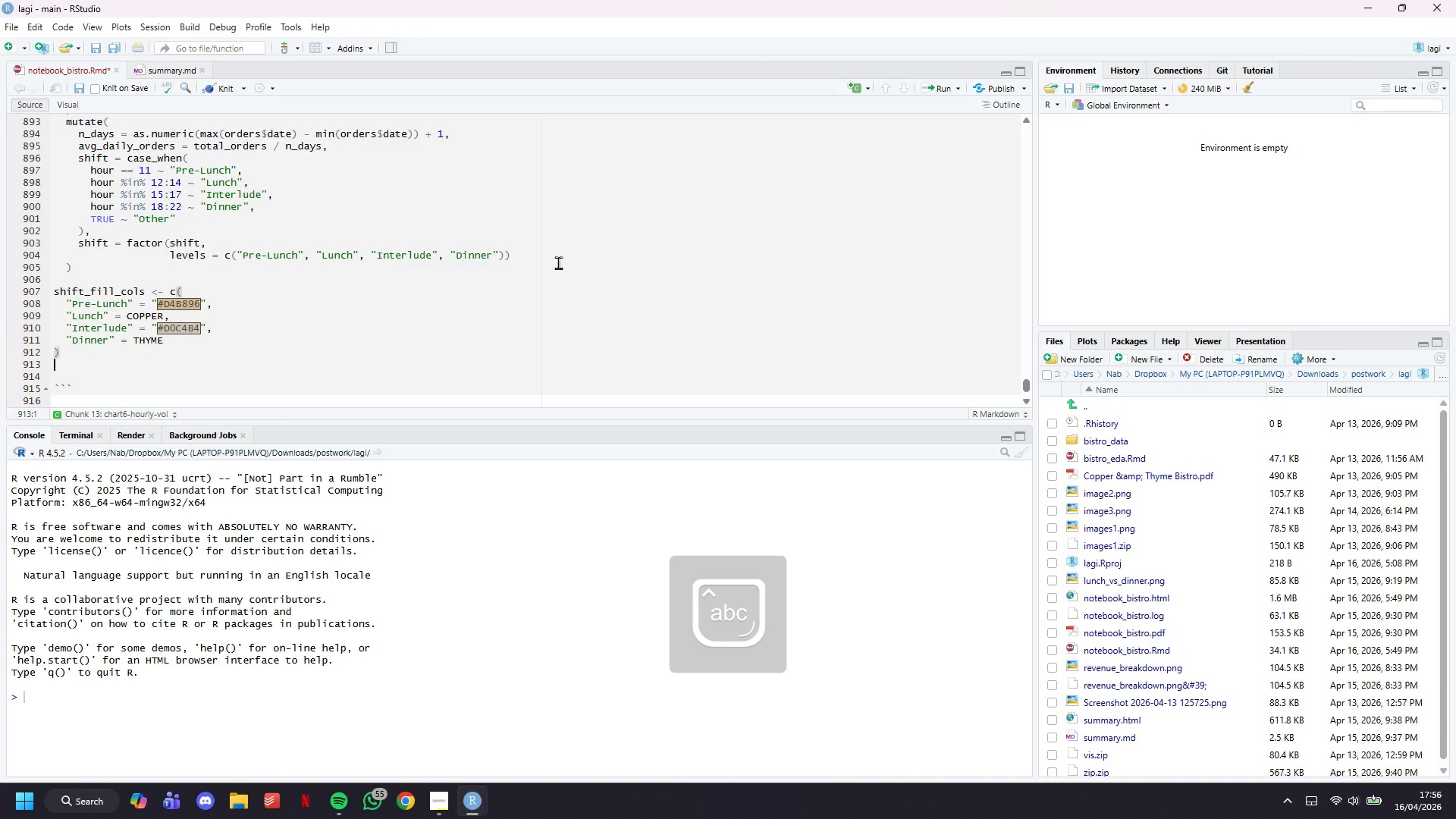 
key(ArrowDown)
 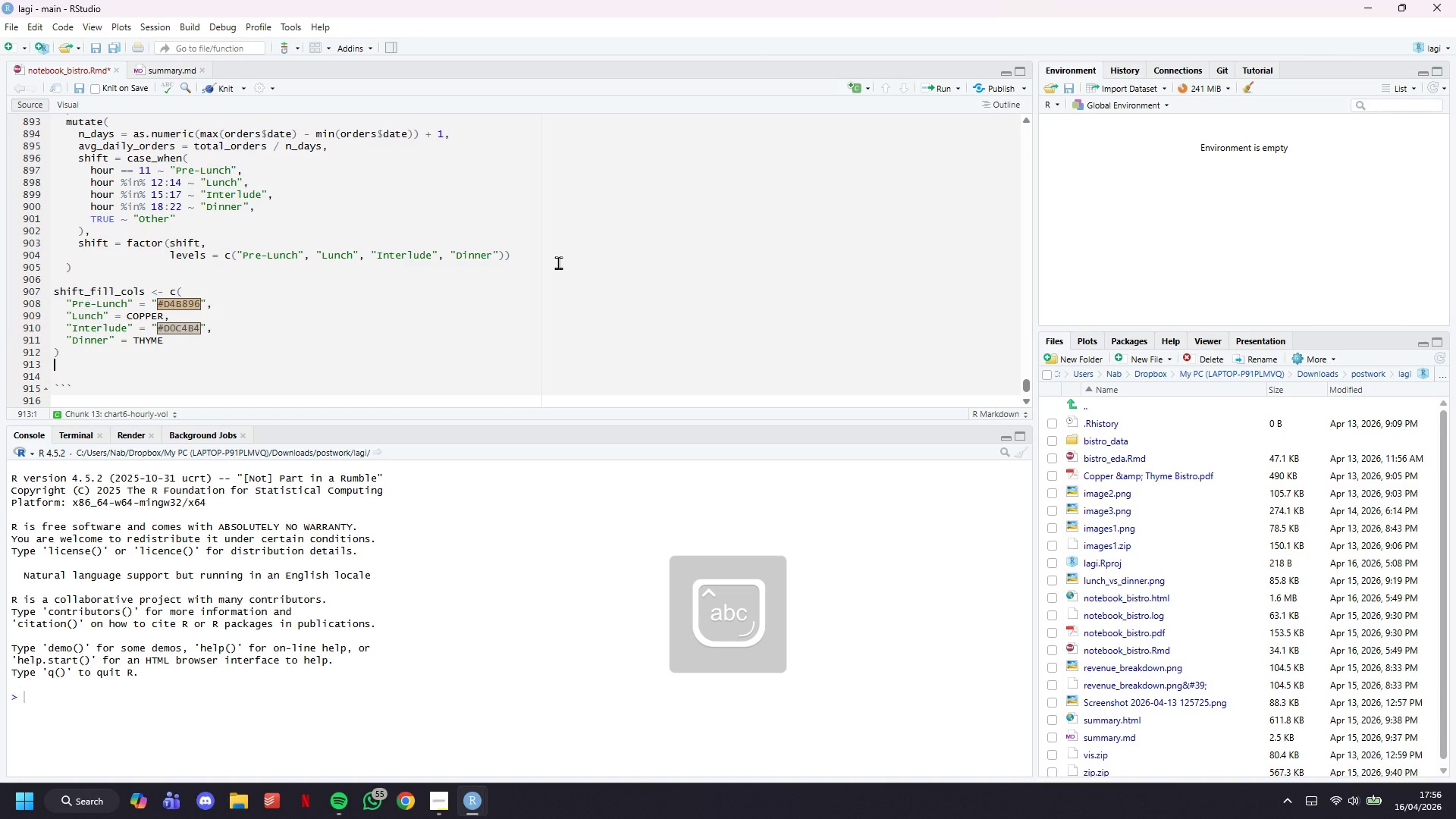 
key(ArrowUp)
 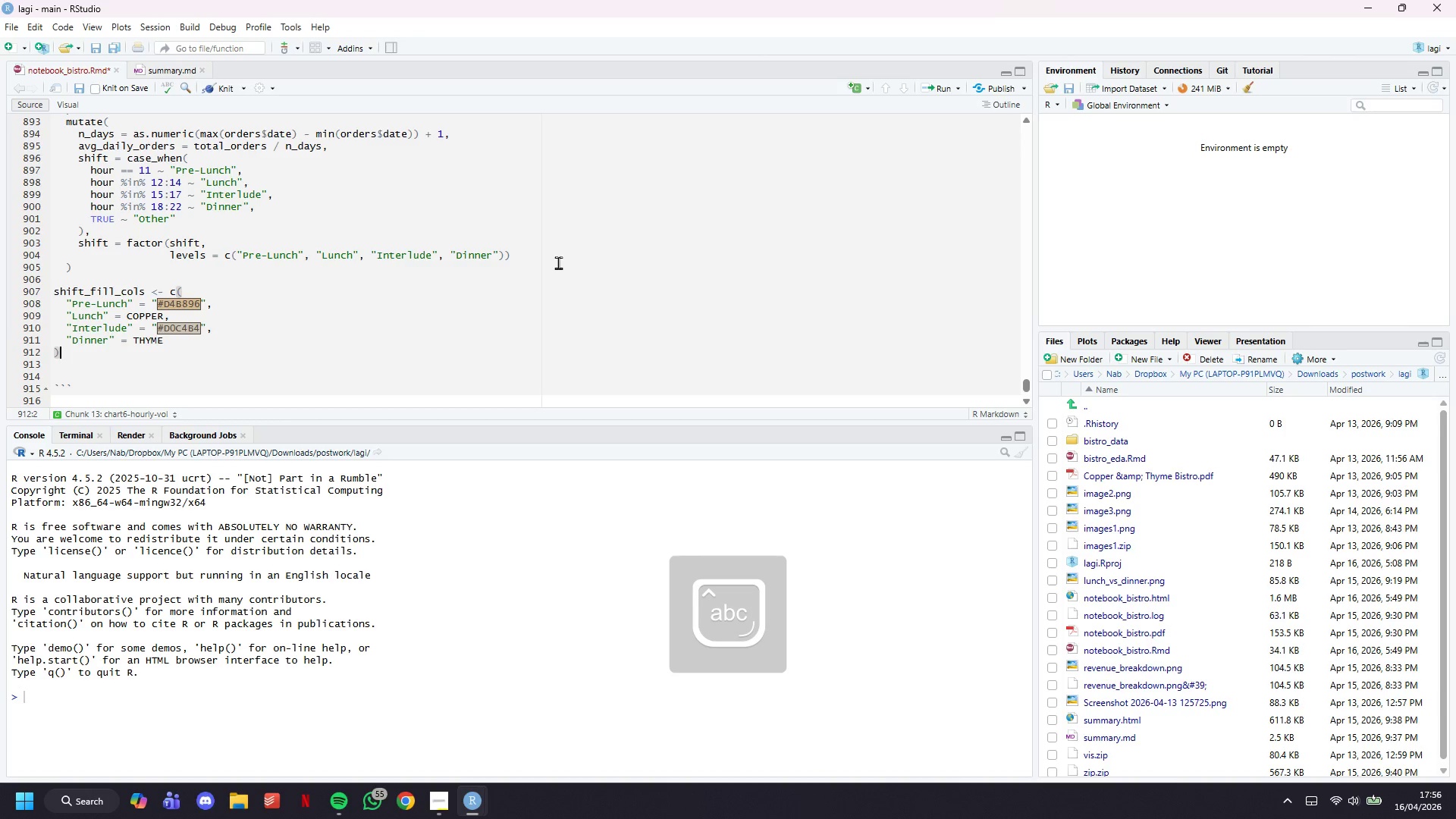 
key(ArrowRight)
 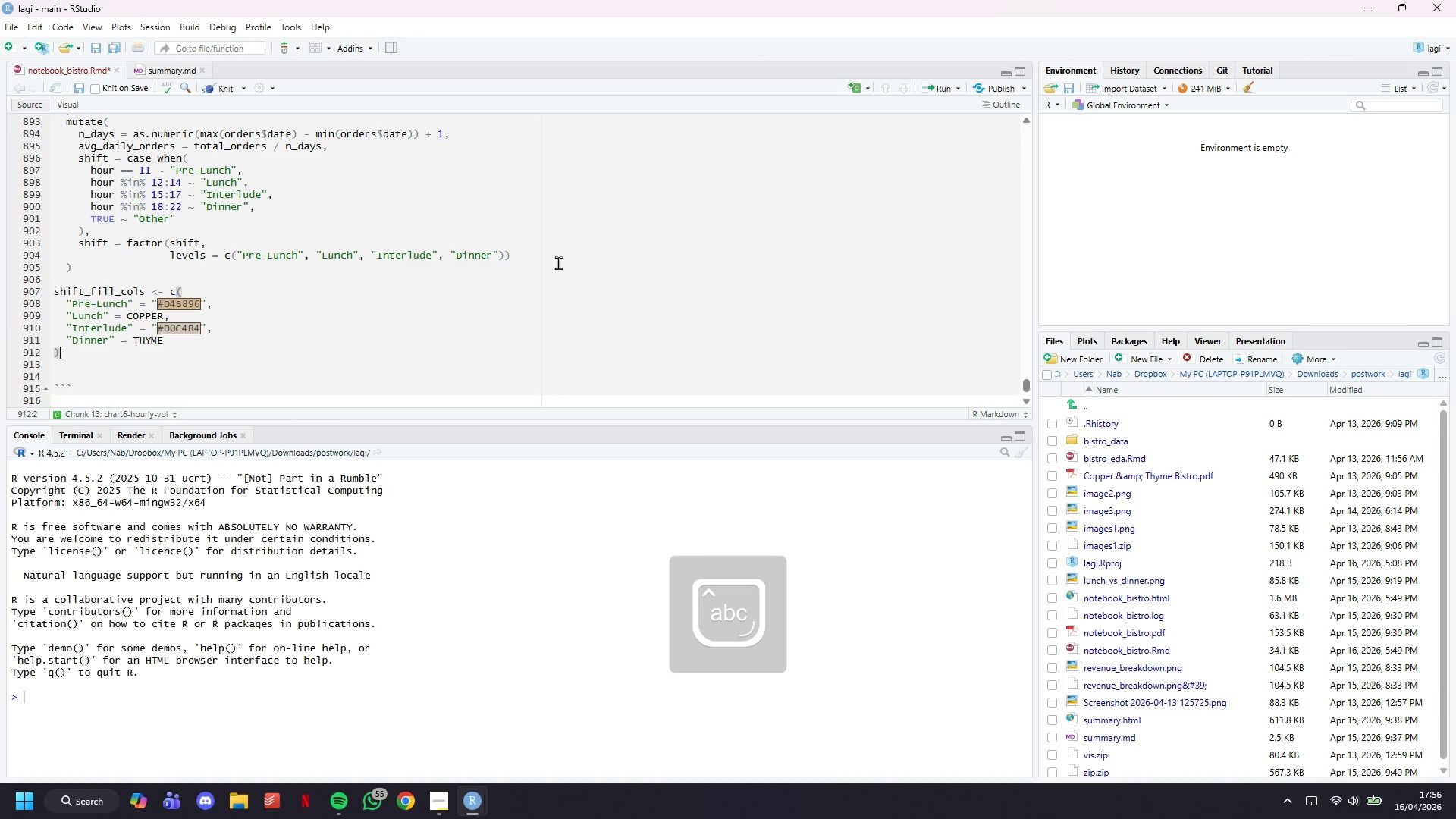 
key(Enter)
 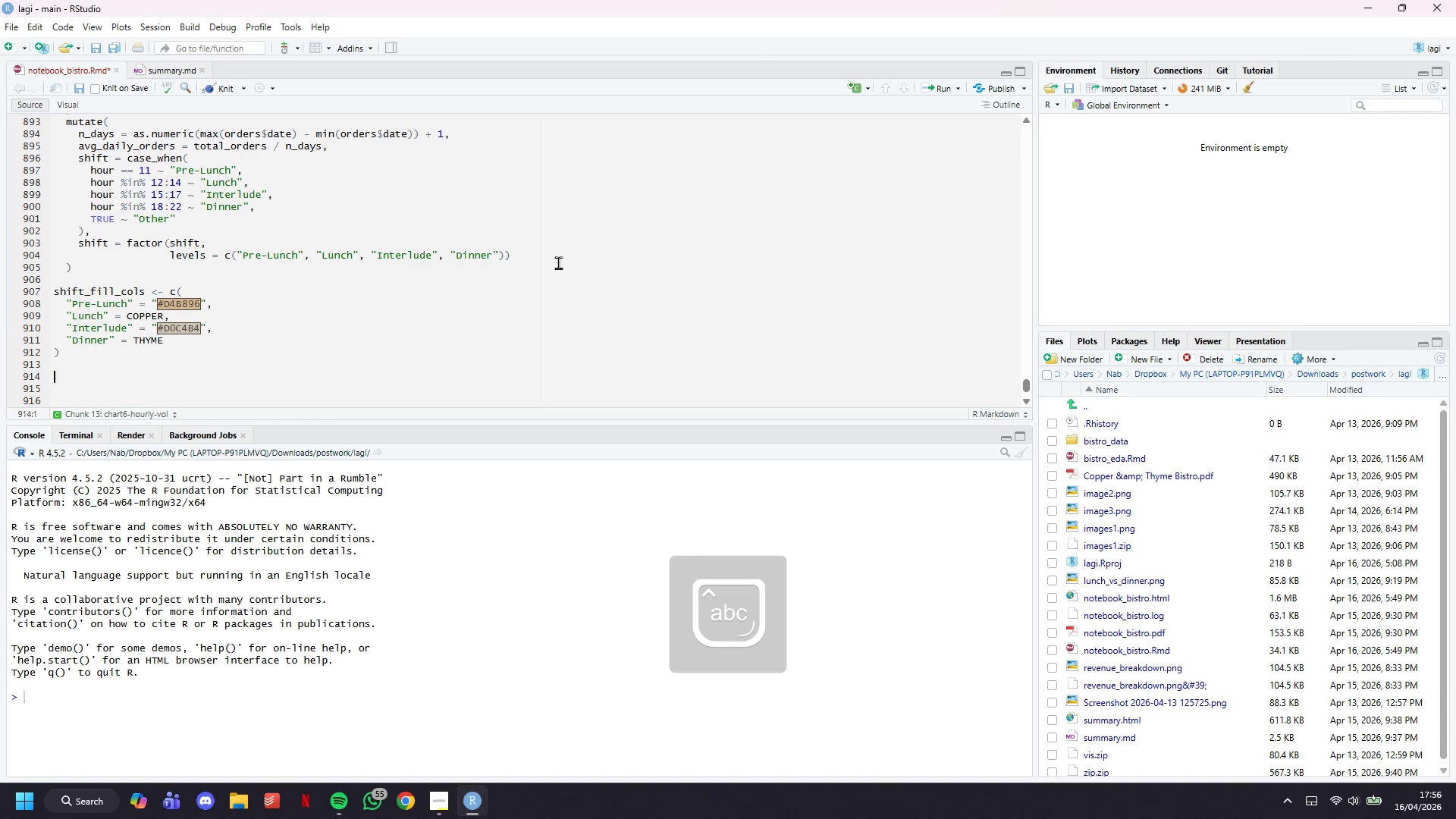 
key(Enter)
 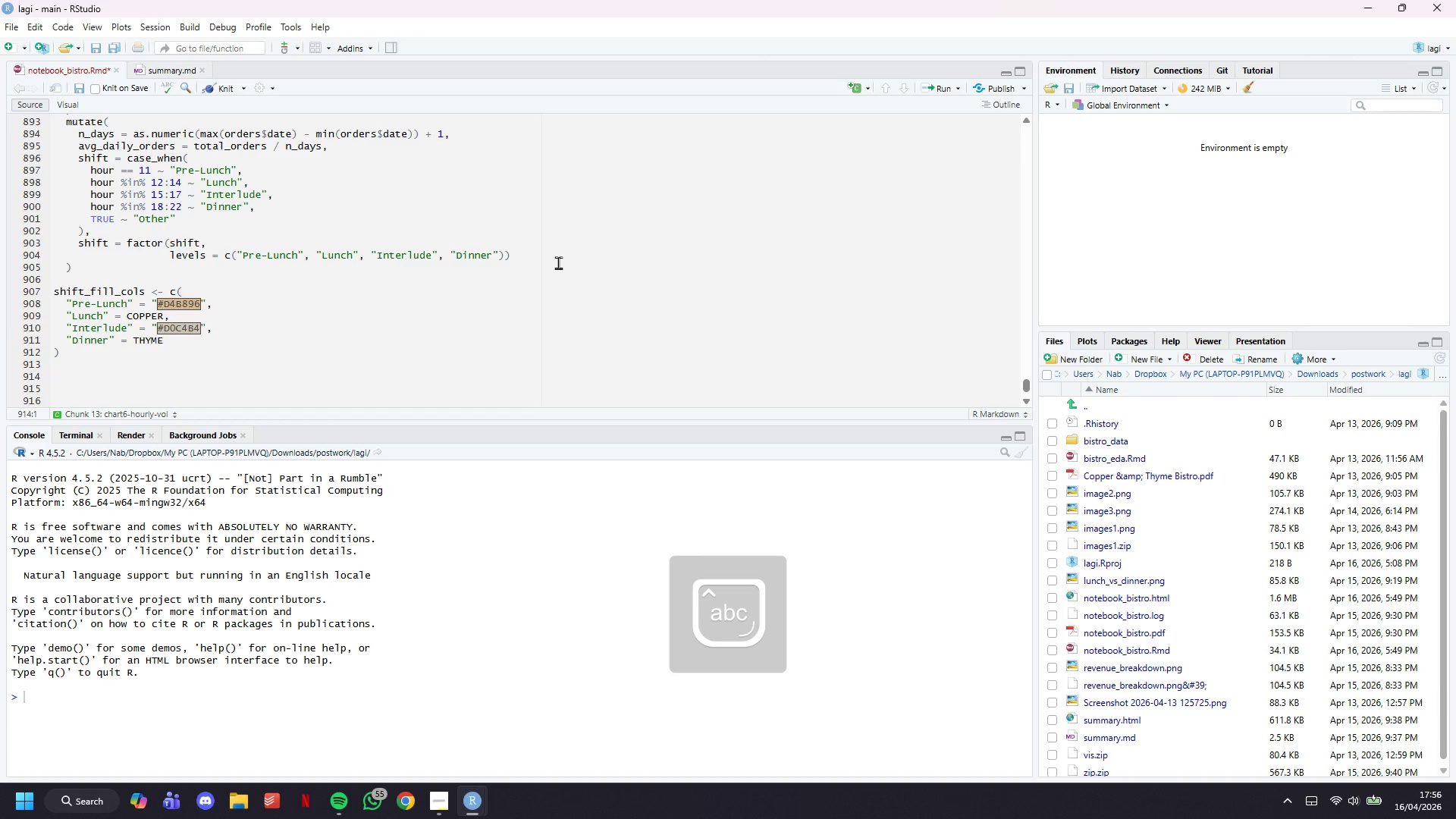 
type(ggplot(hourly_b)
key(Backspace)
type(vol2, aes(x = factor(hour)
 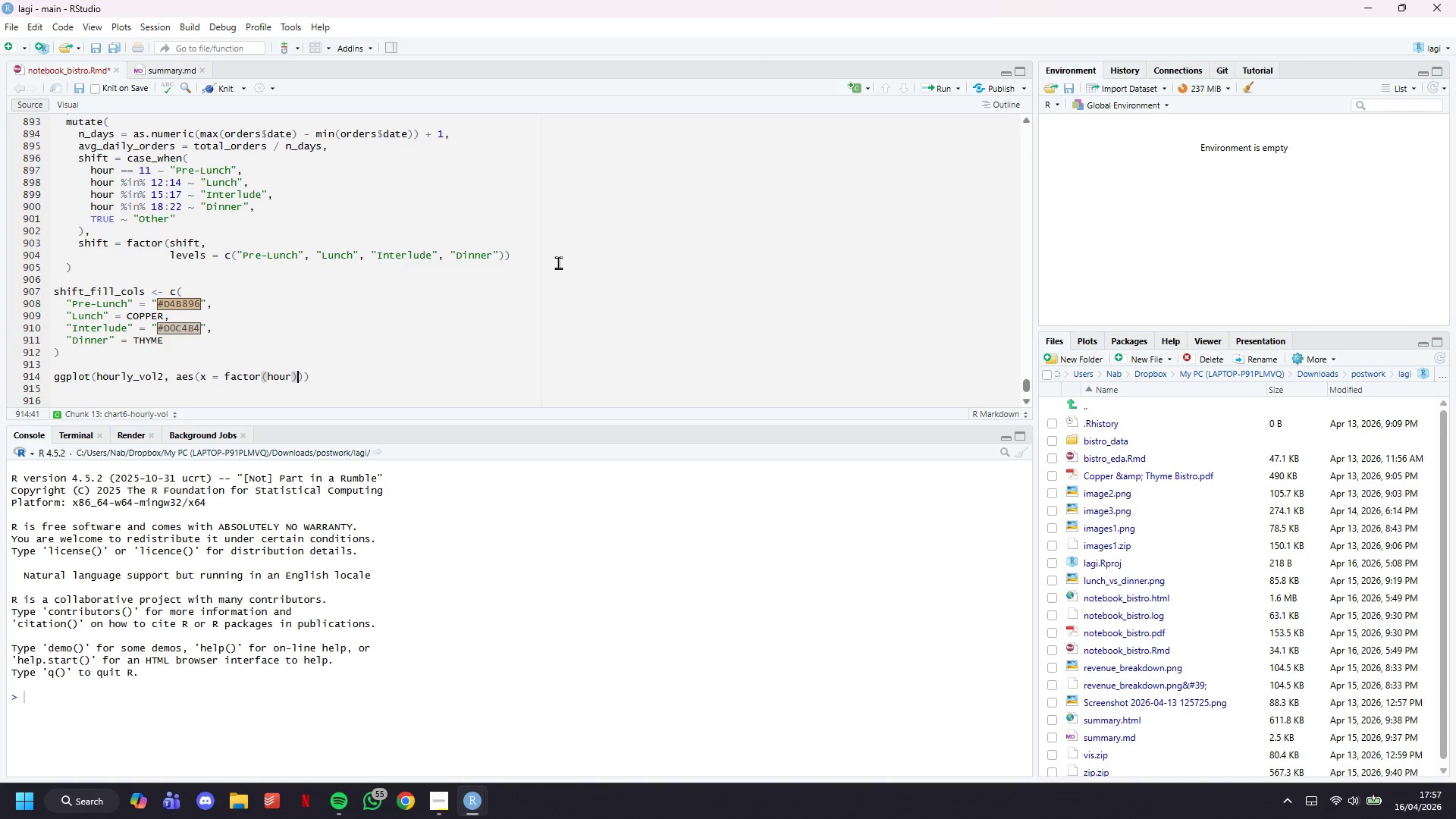 
 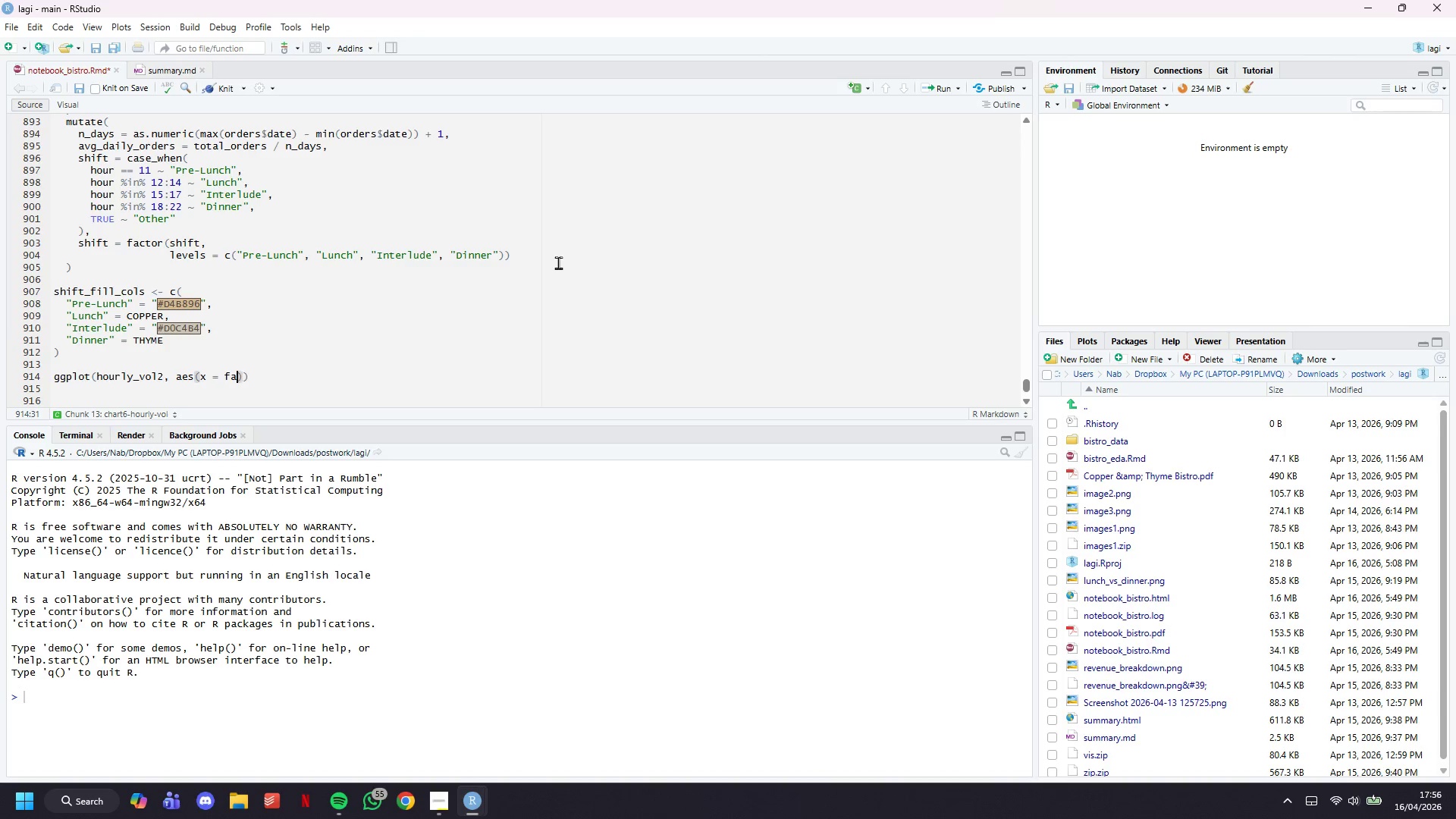 
key(ArrowRight)
 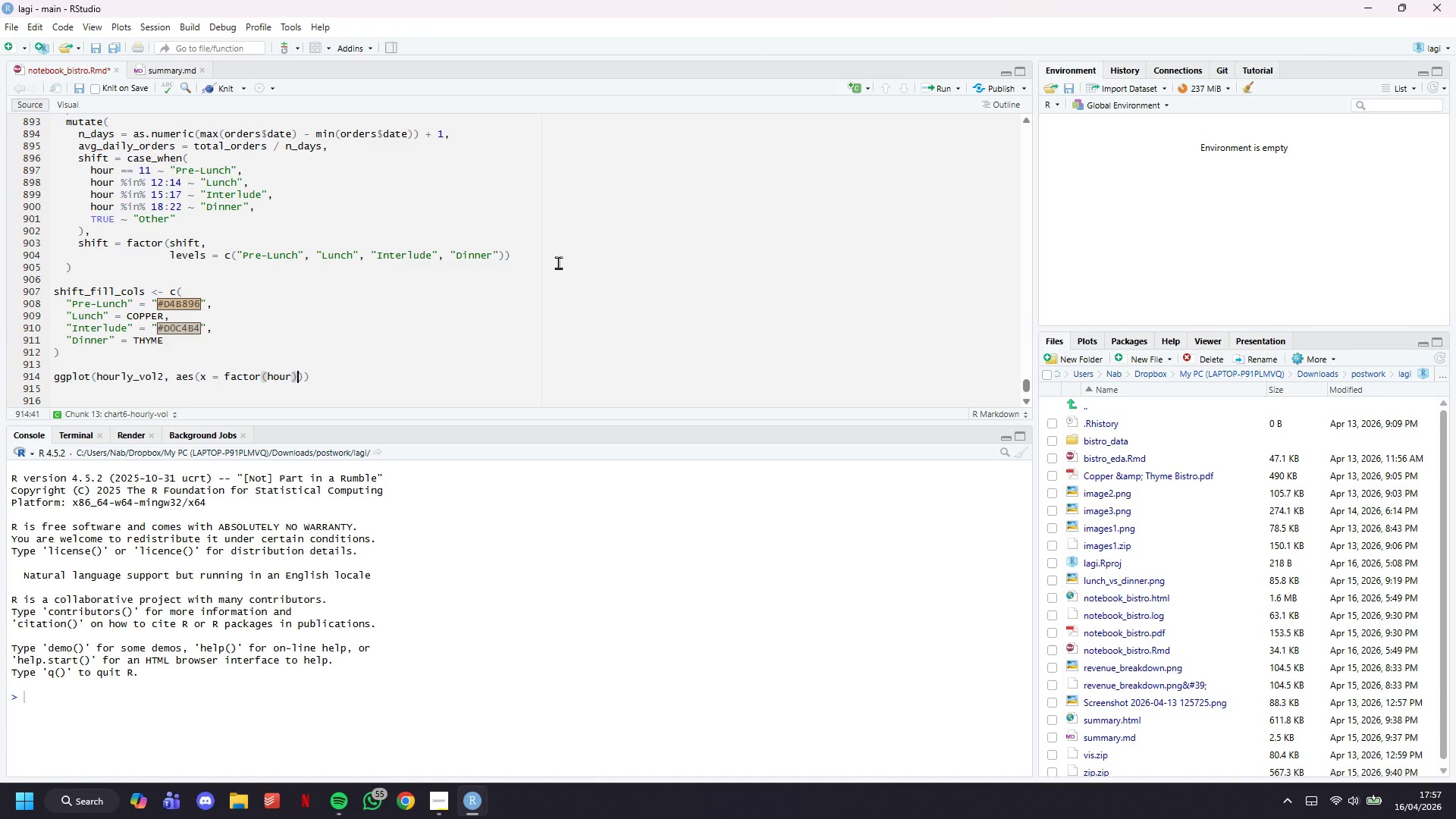 
type(,  )
key(Backspace)
type(y = avg_daily_orders,)
 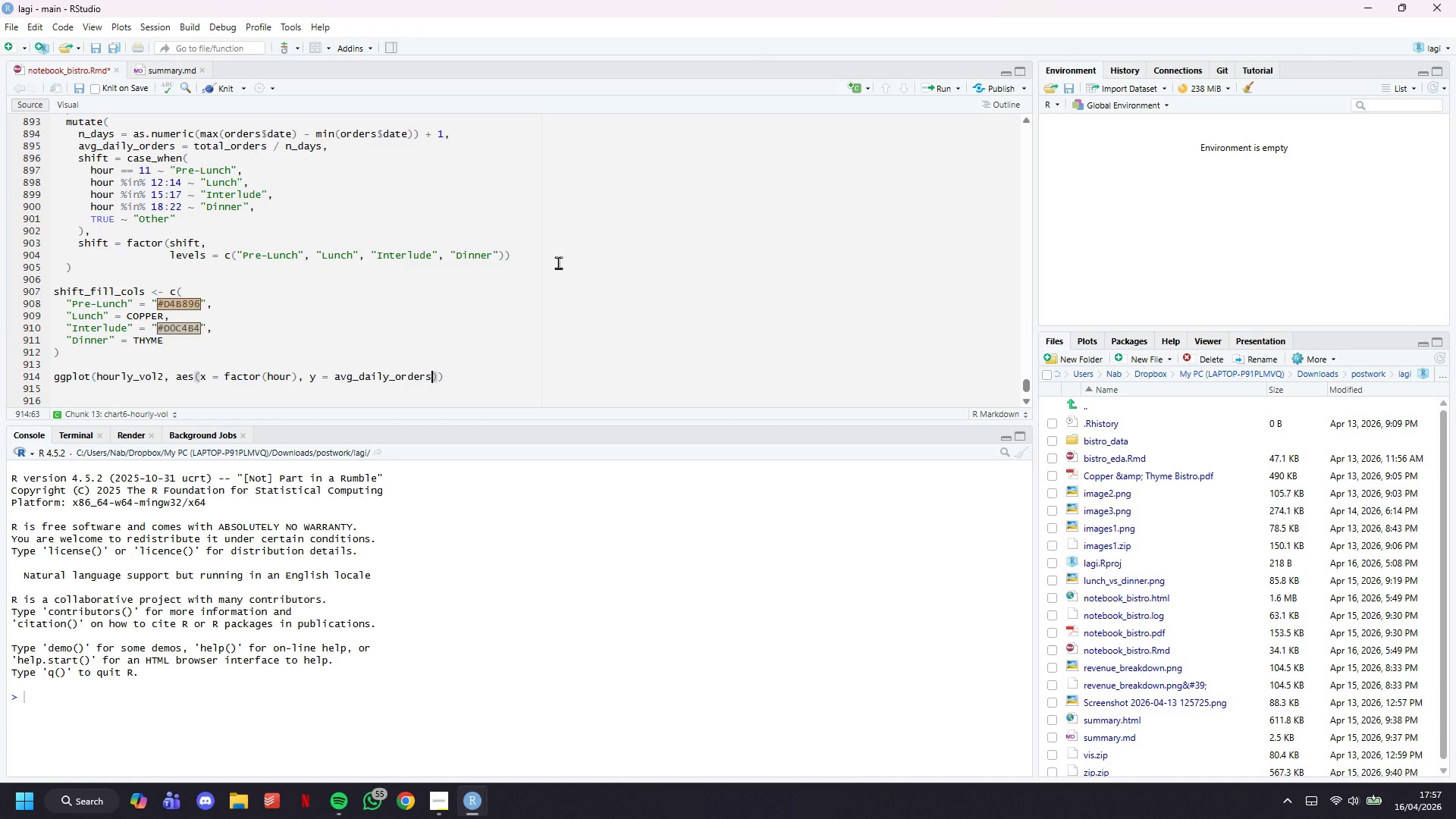 
 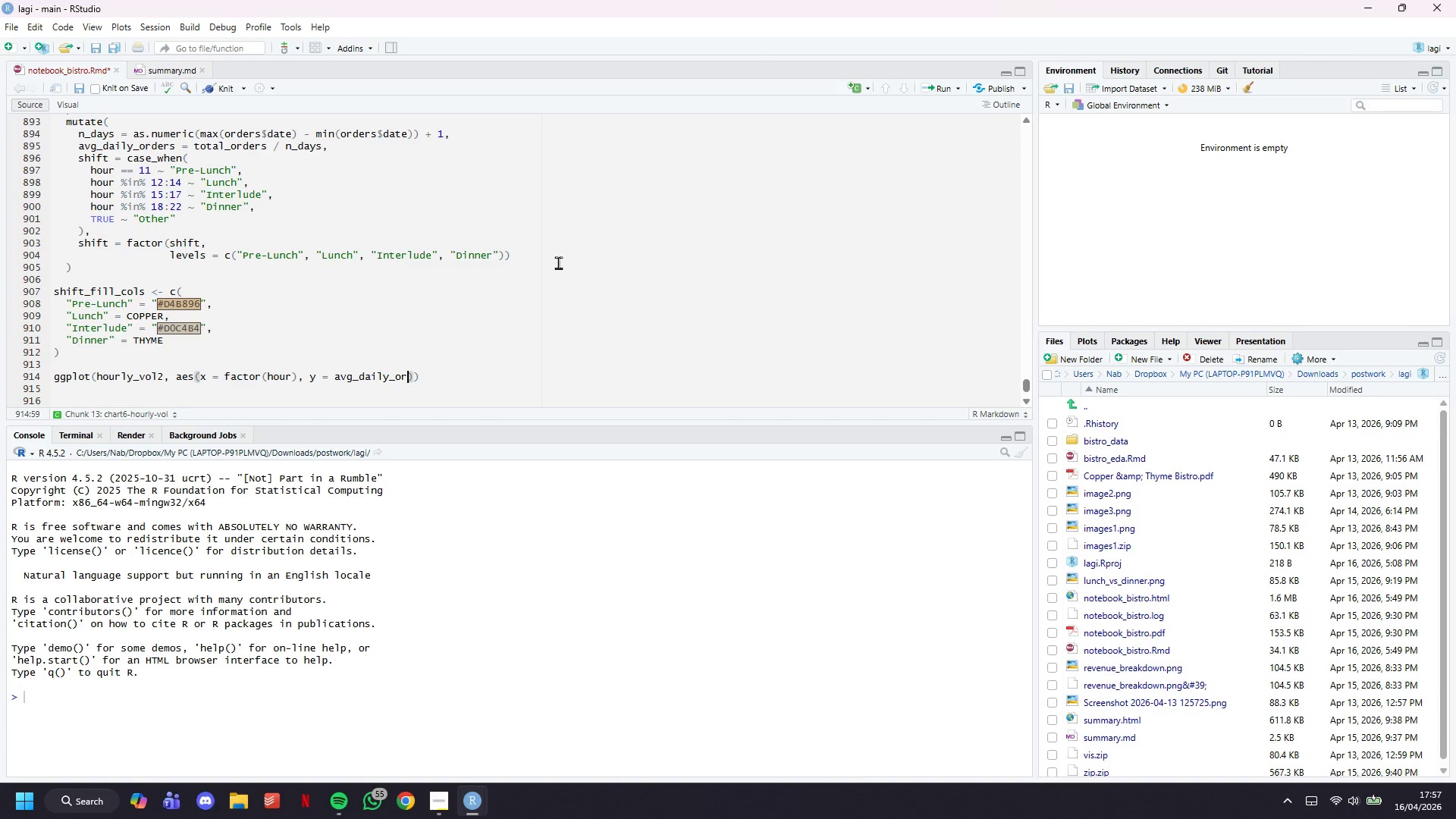 
key(Enter)
 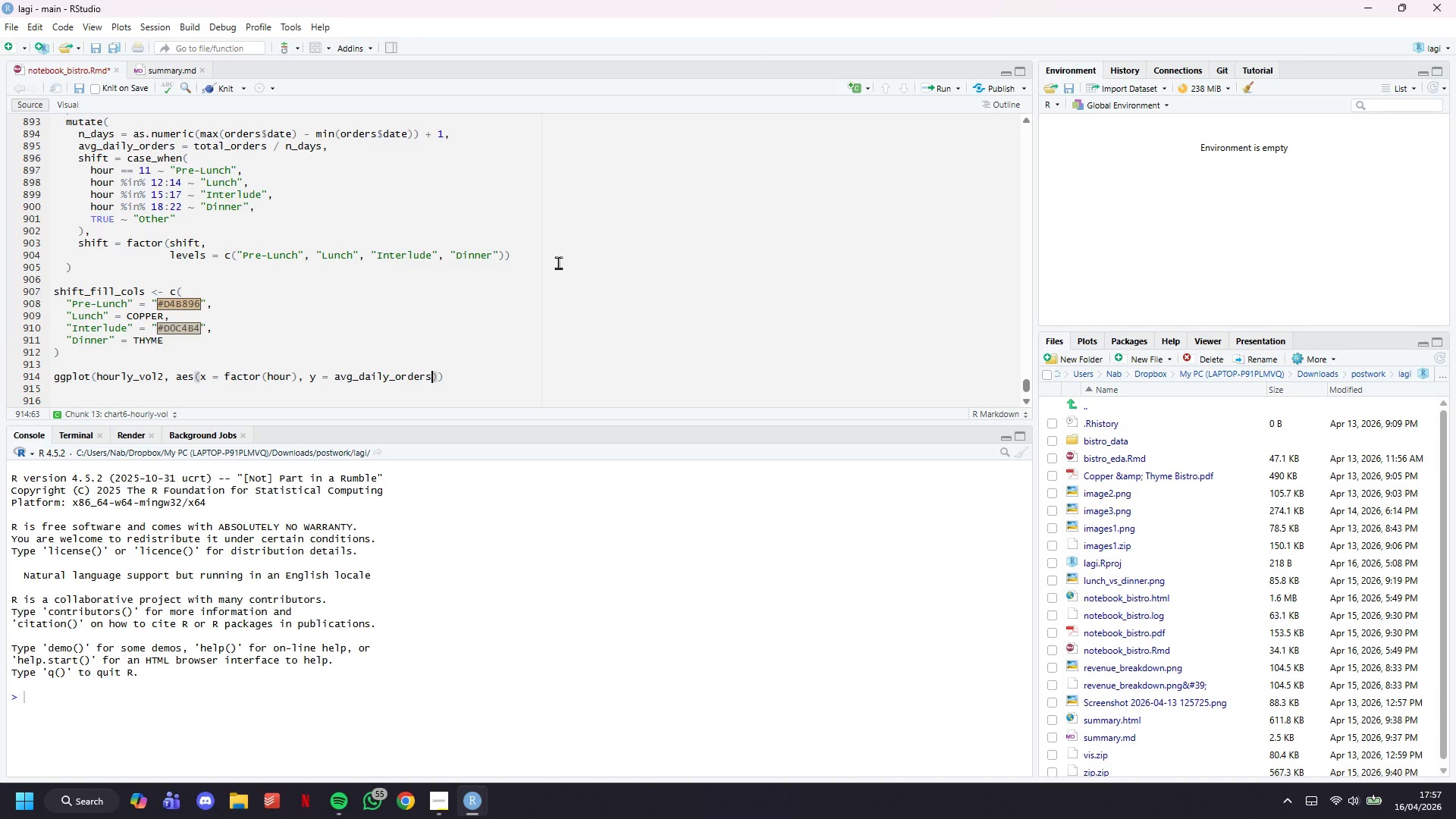 
type(fill = shift)
 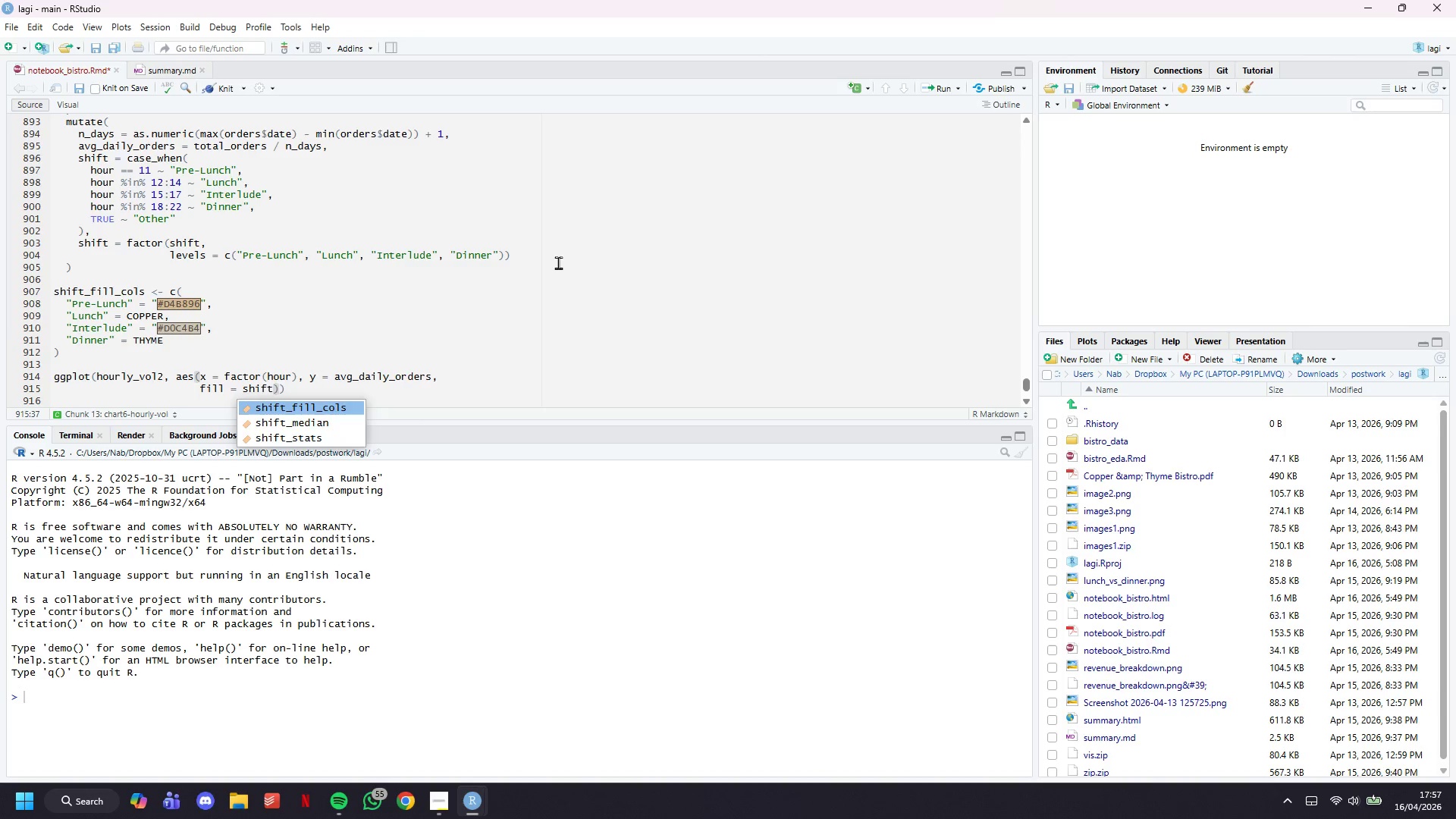 
key(ArrowRight)
 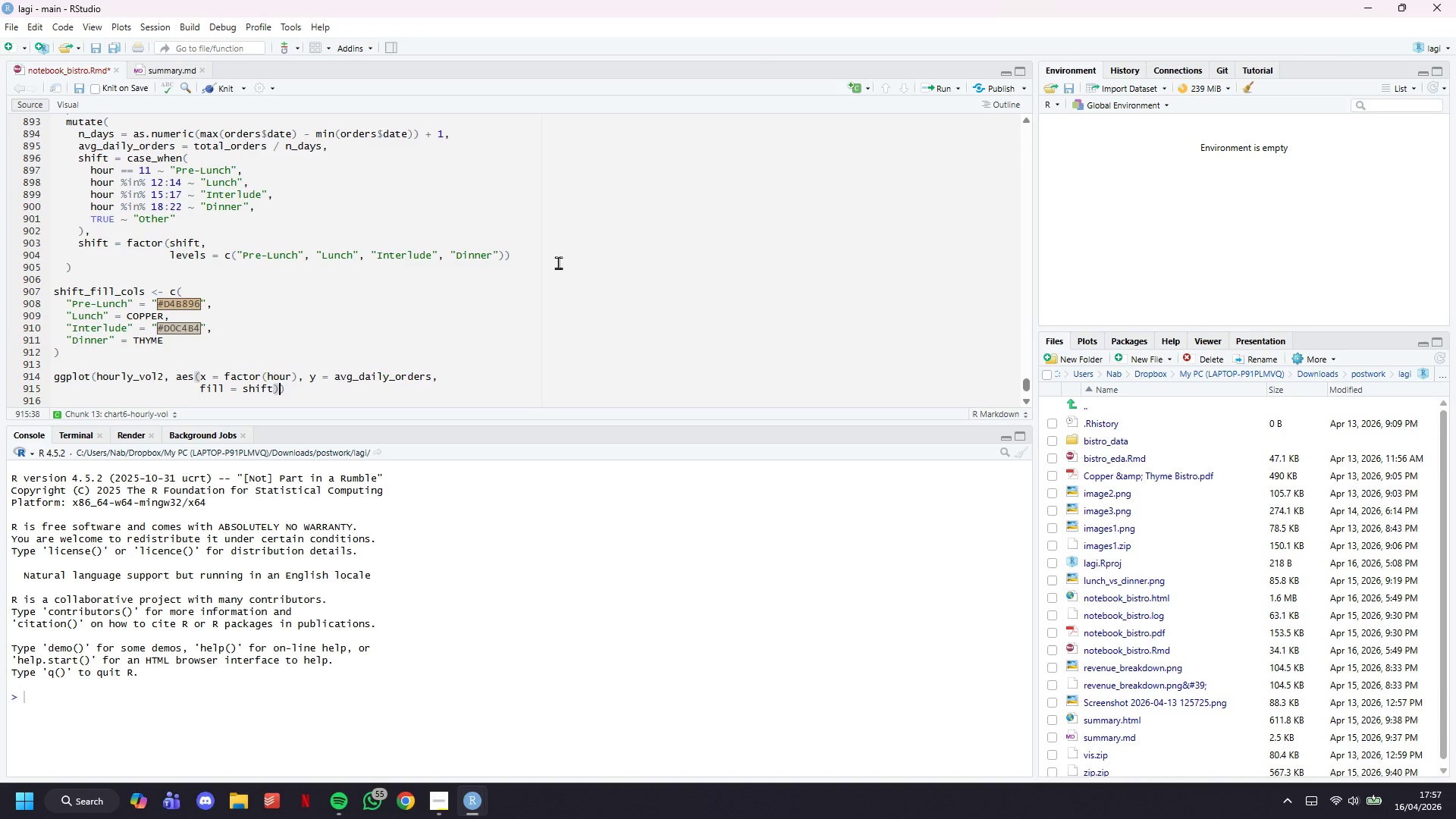 
key(ArrowRight)
 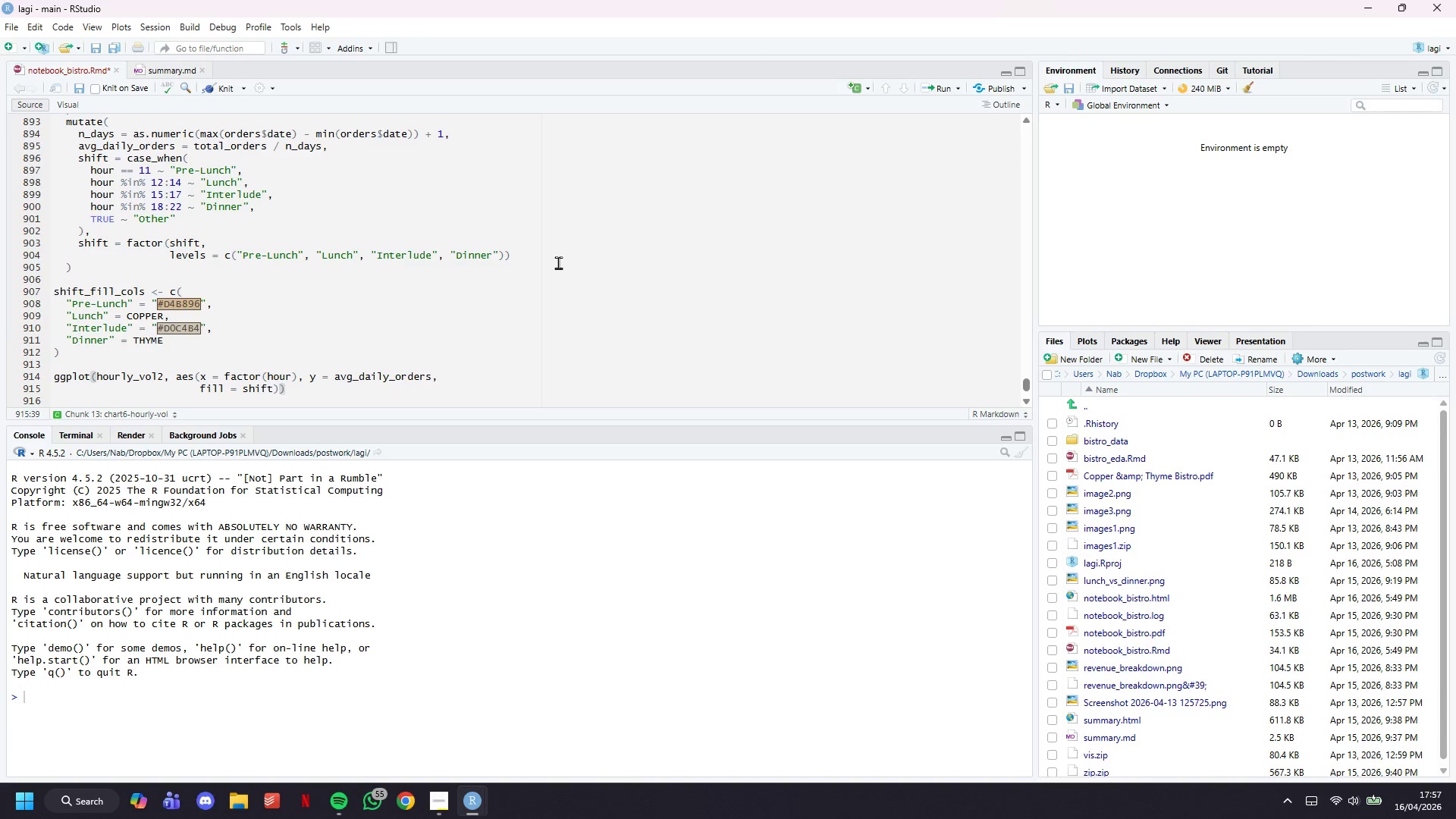 
key(Control+S)
 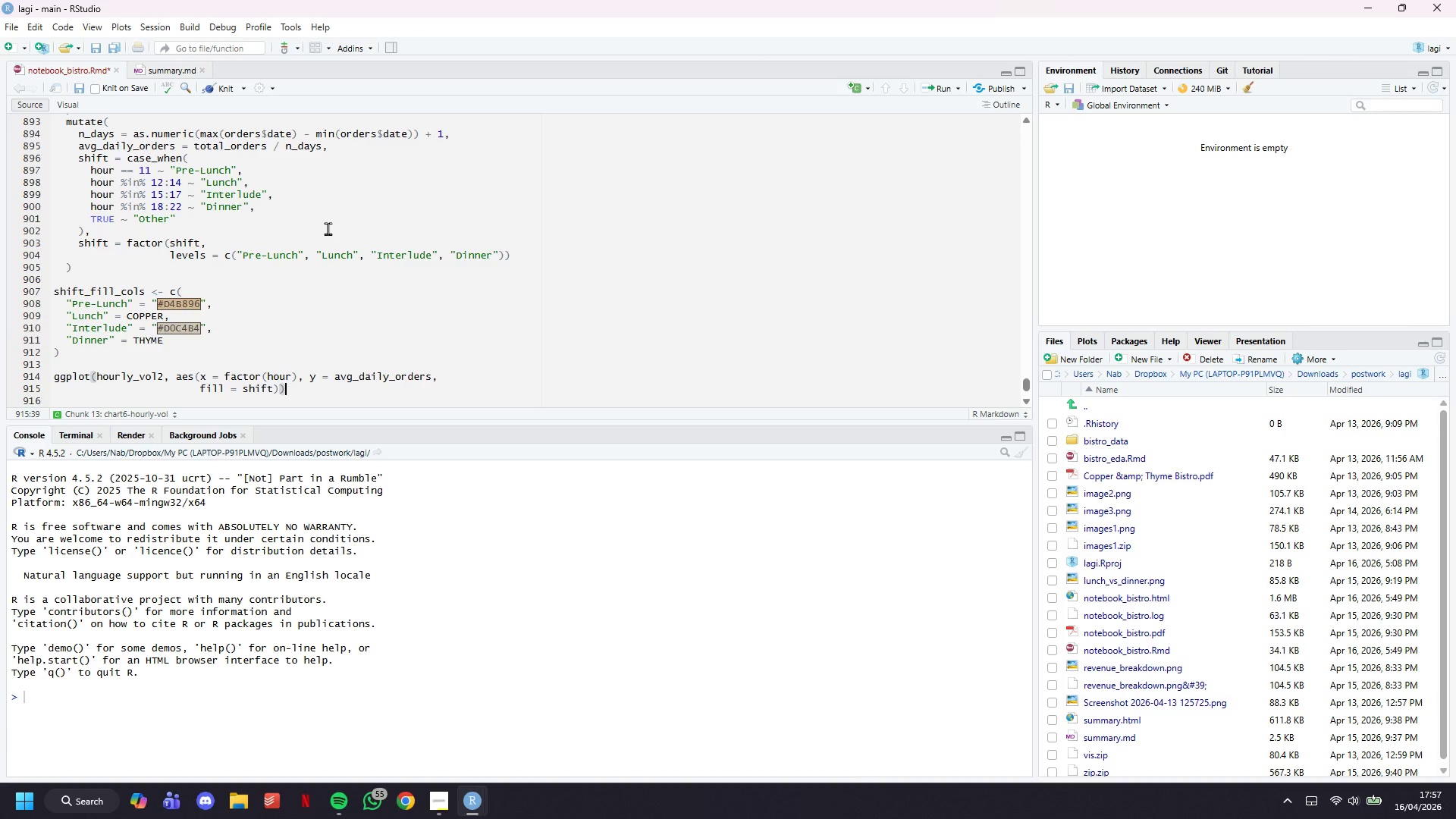 
scroll: coordinate [328, 228], scroll_direction: down, amount: 2.0
 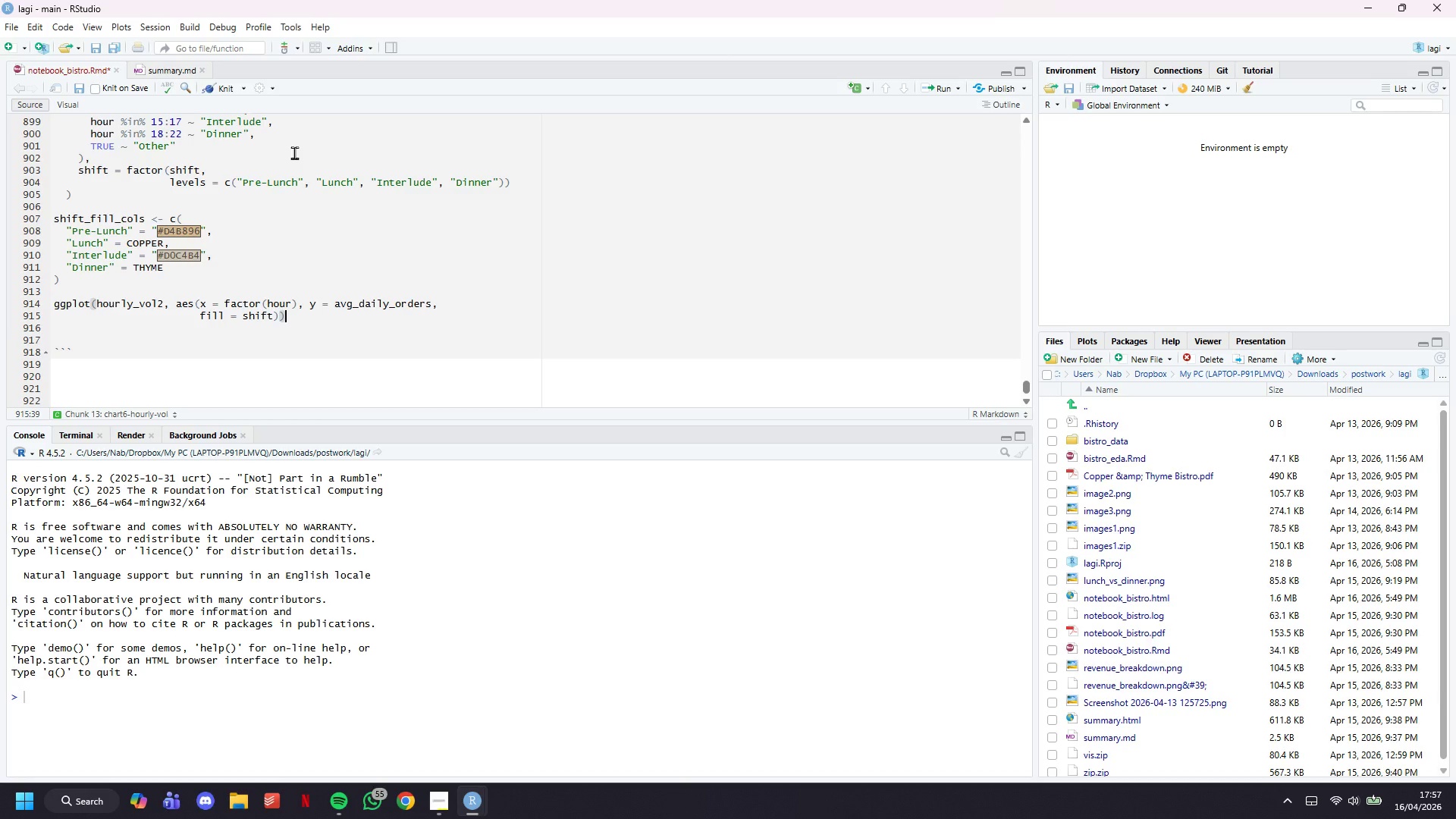 
left_click([228, 85])
 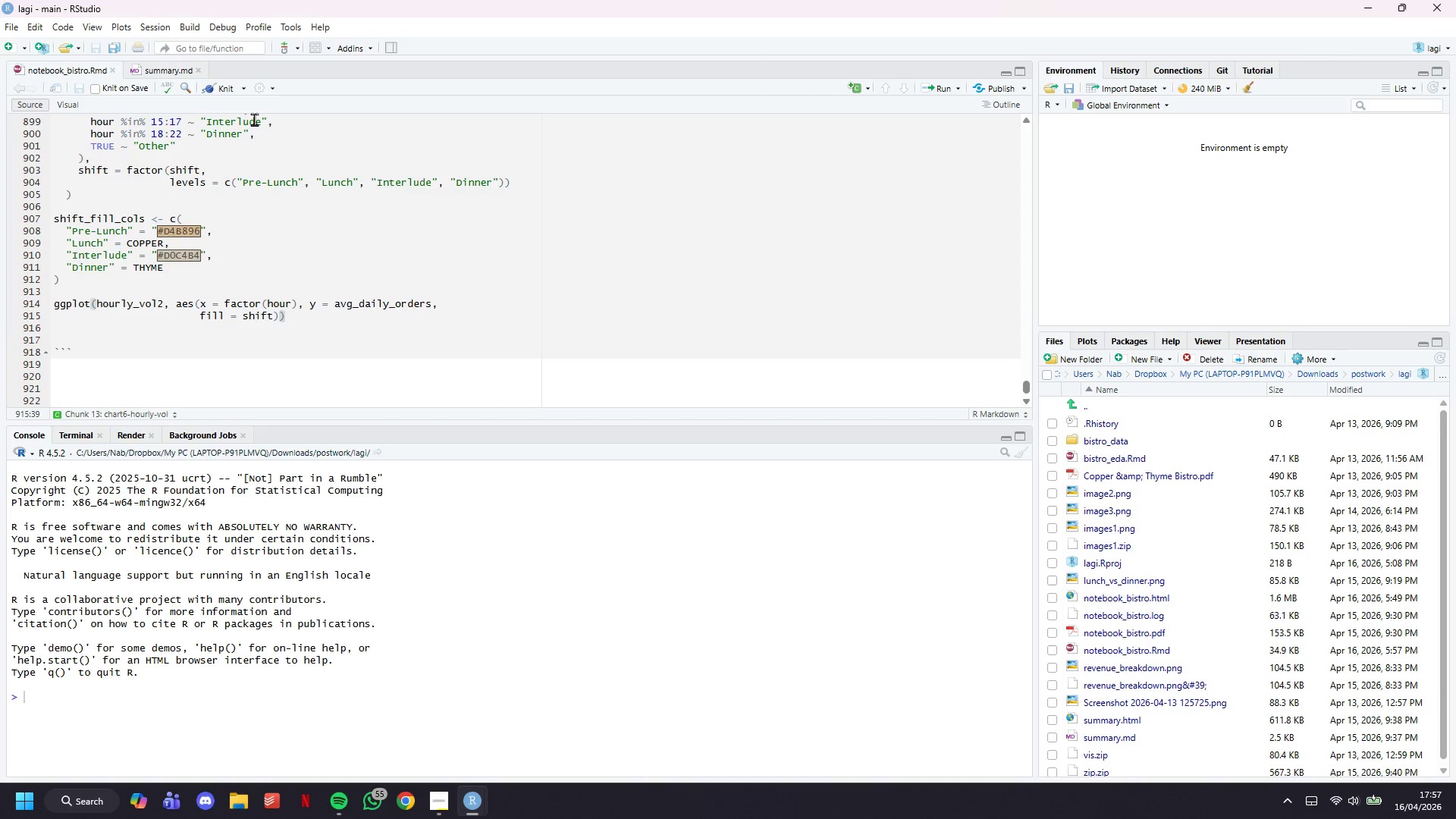 
mouse_move([481, 805])
 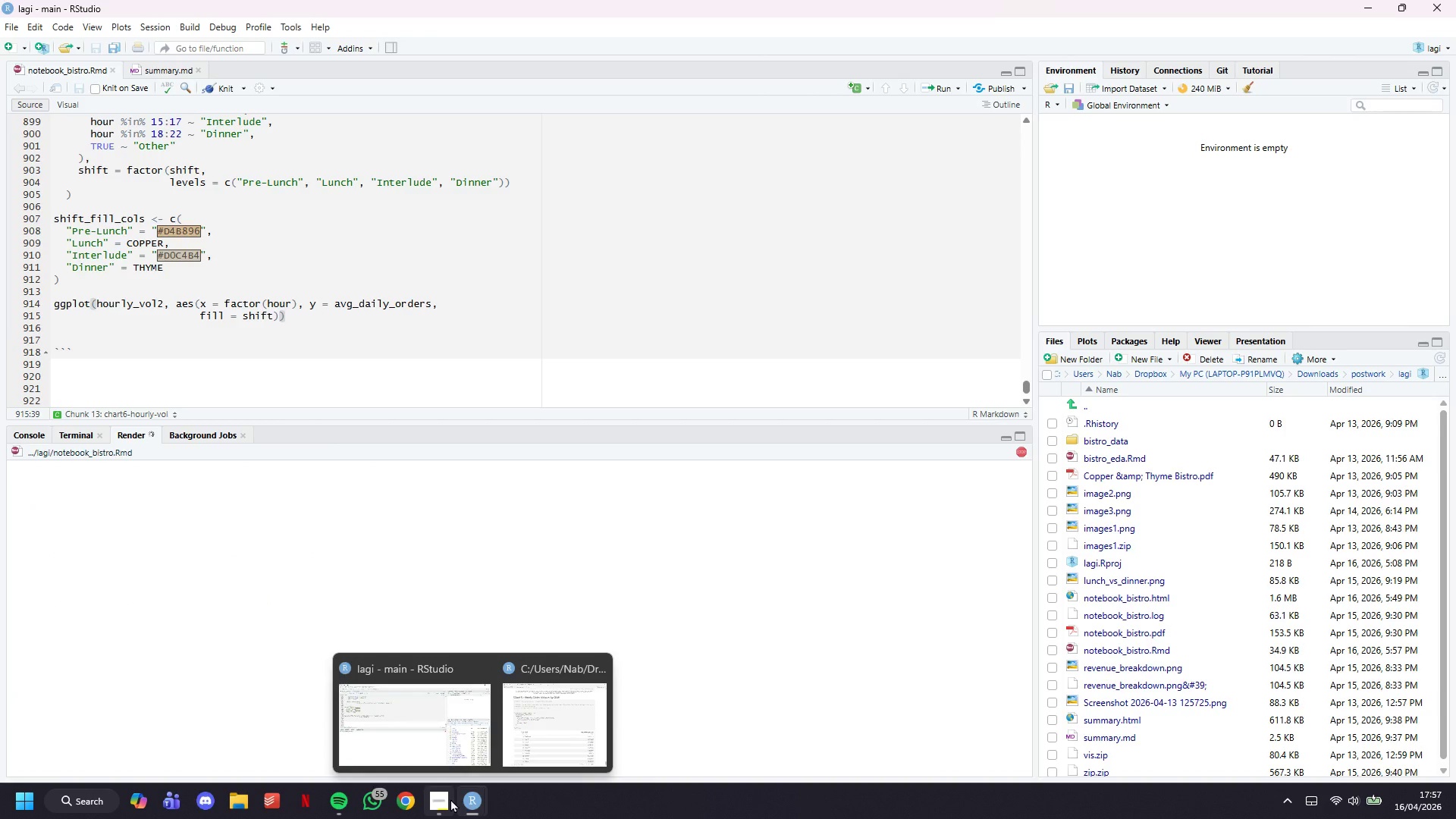 
left_click([425, 742])